 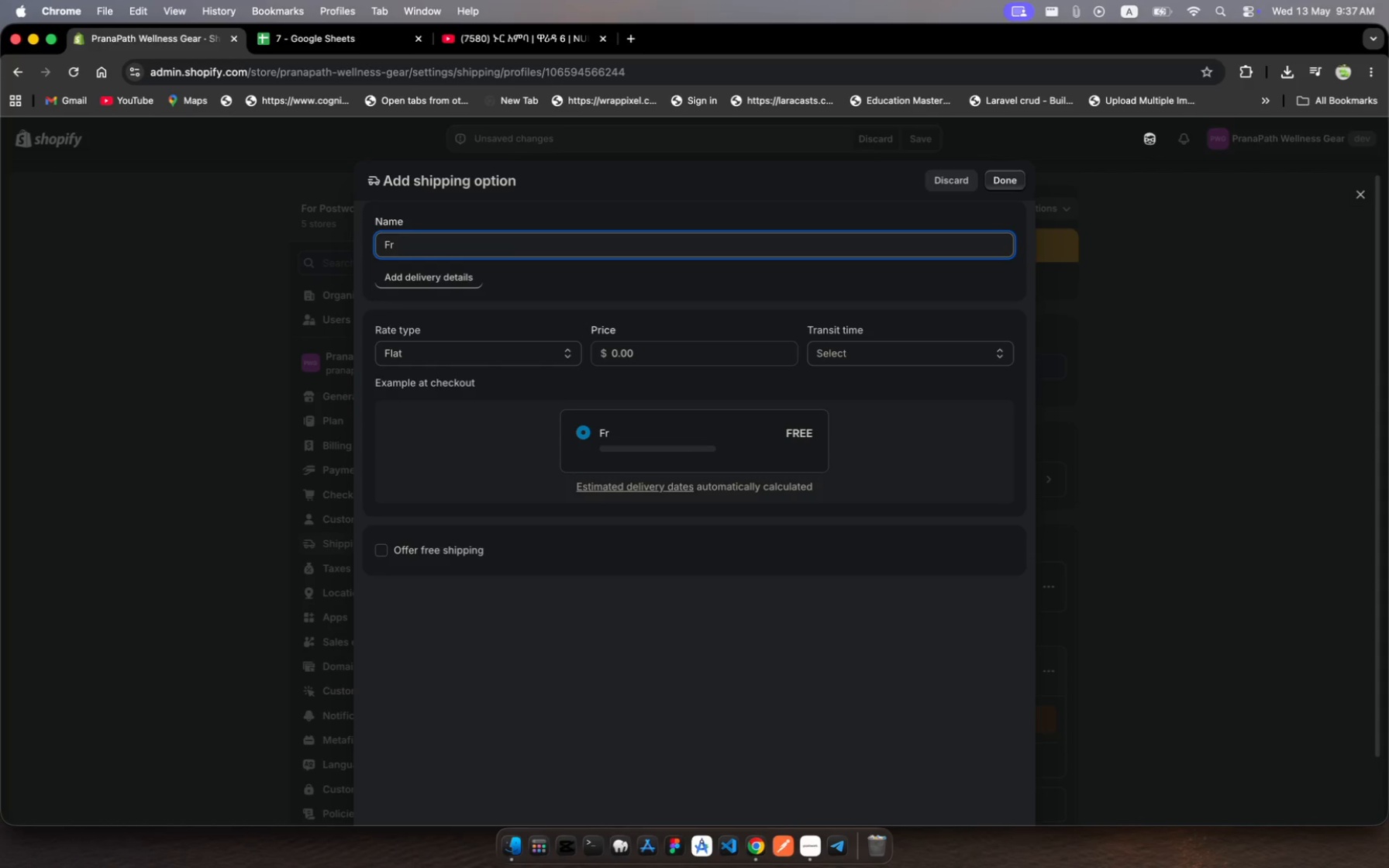 
hold_key(key=ShiftLeft, duration=0.42)
 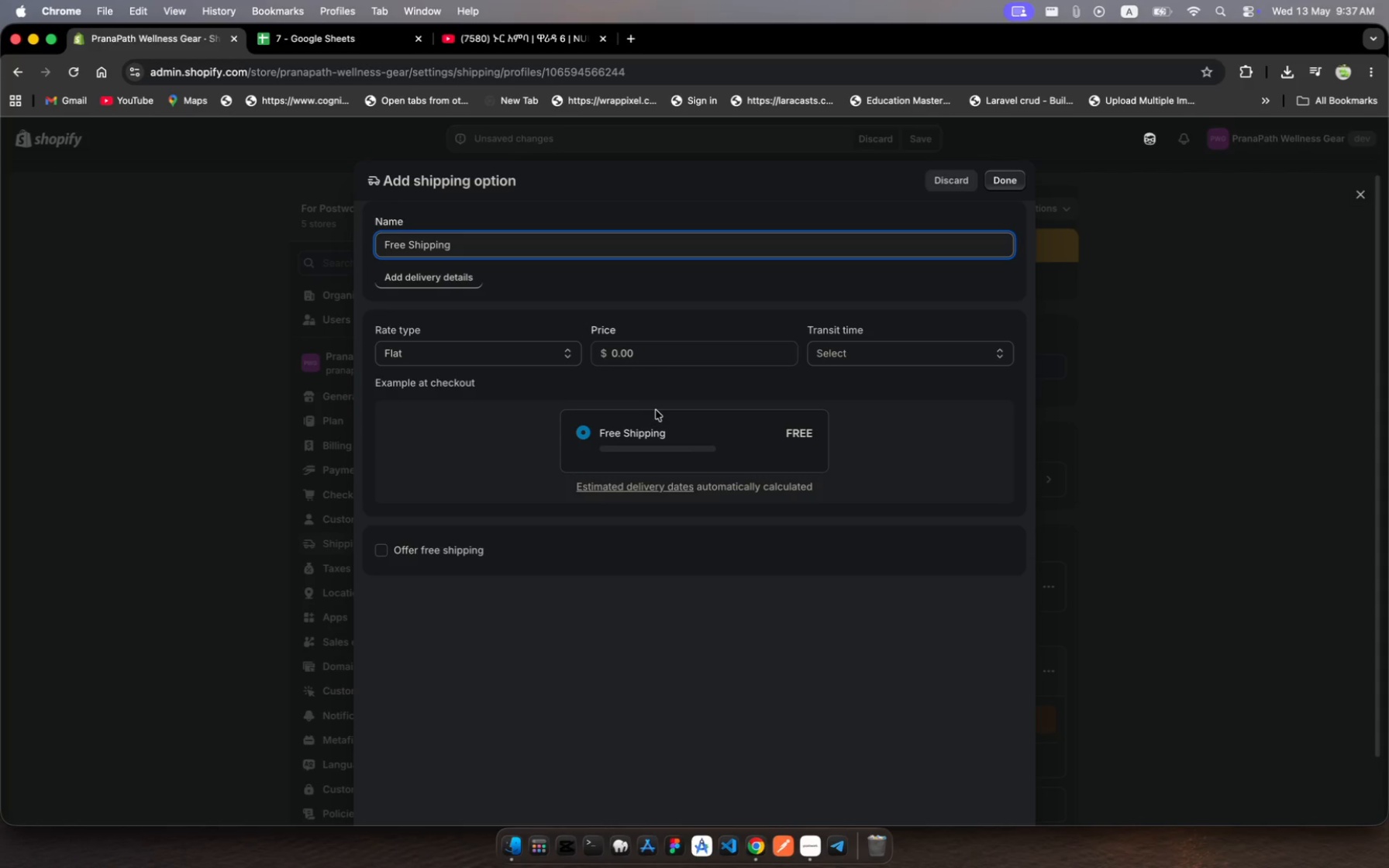 
wait(16.42)
 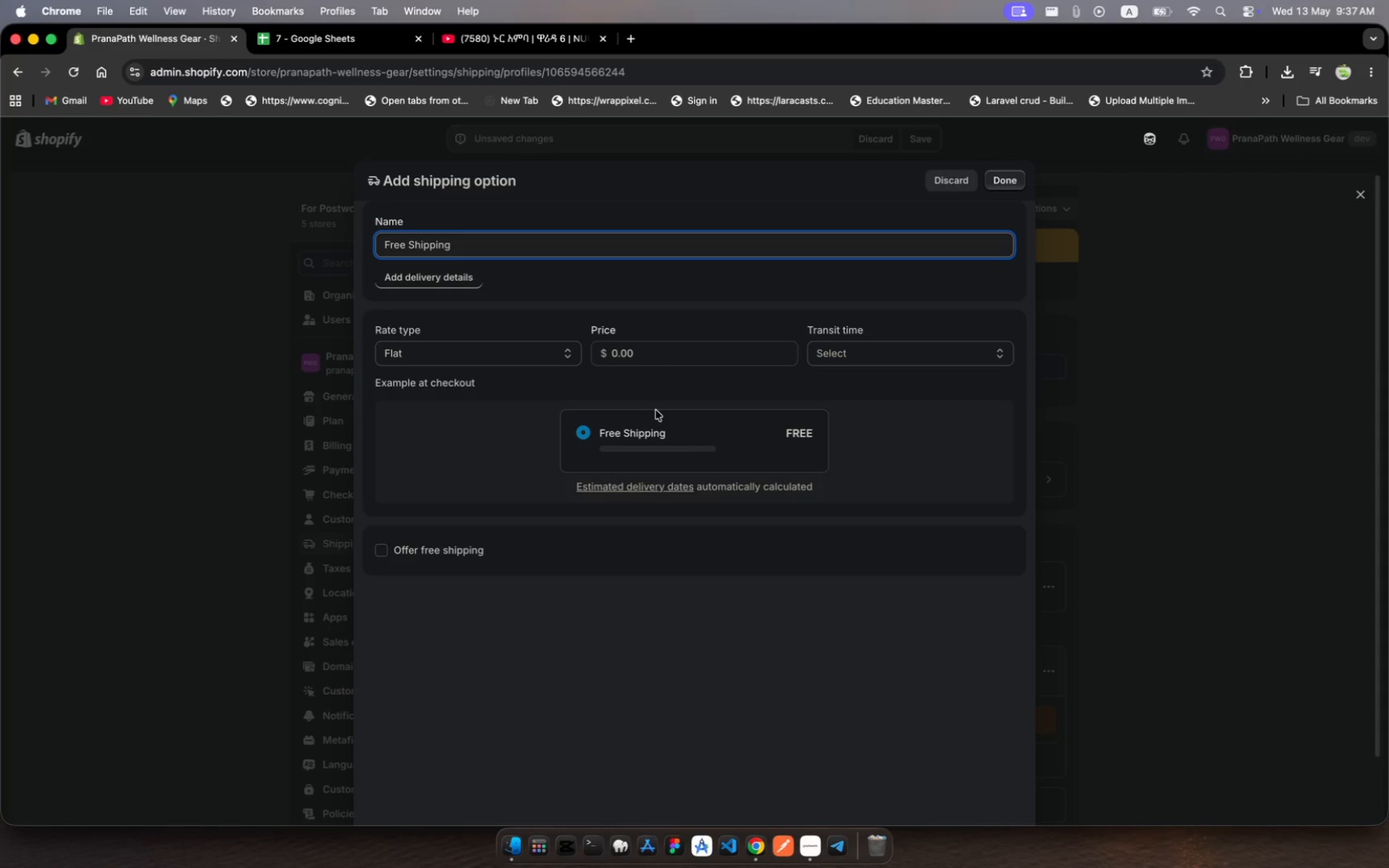 
left_click([406, 242])
 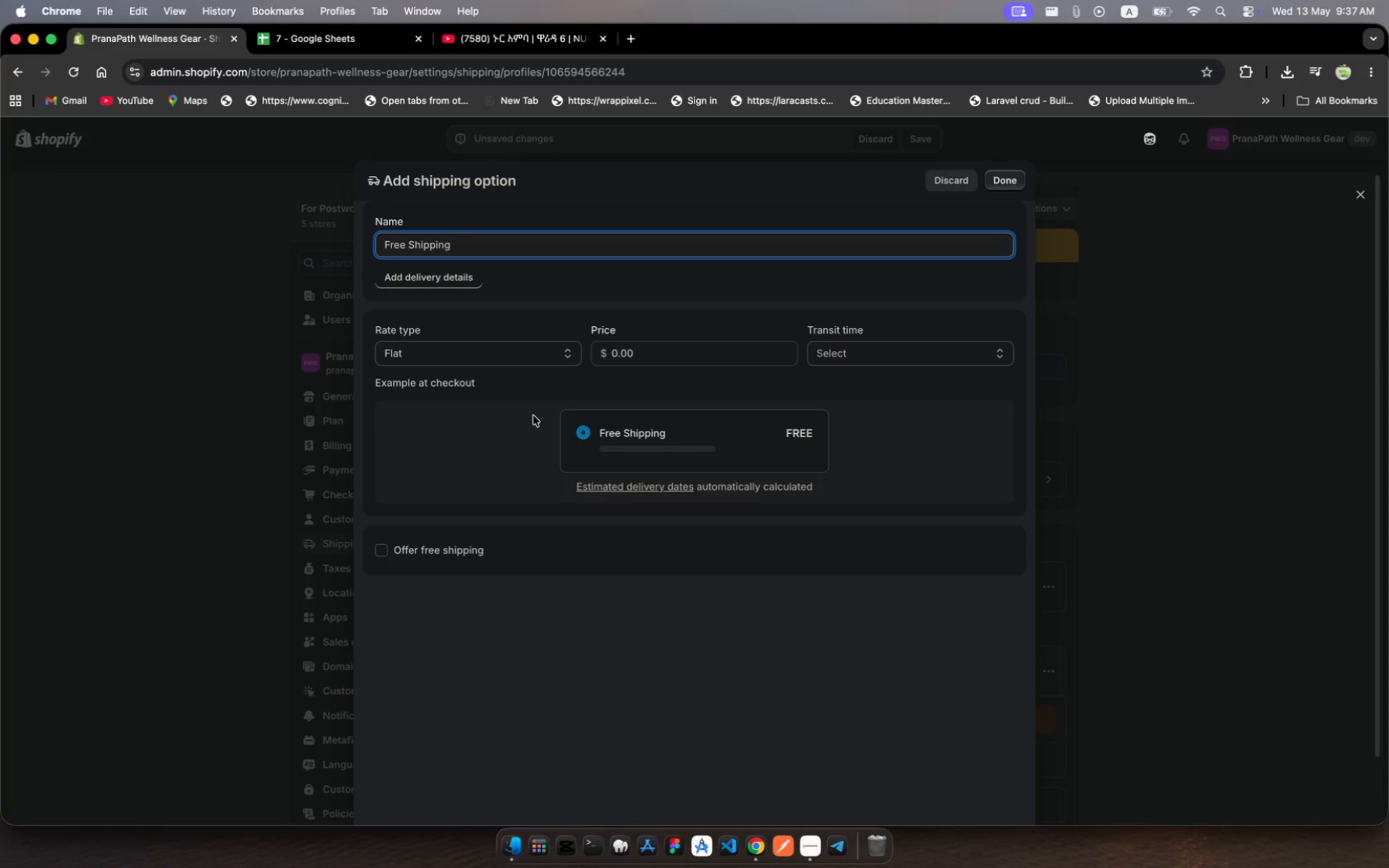 
type( fragile)
 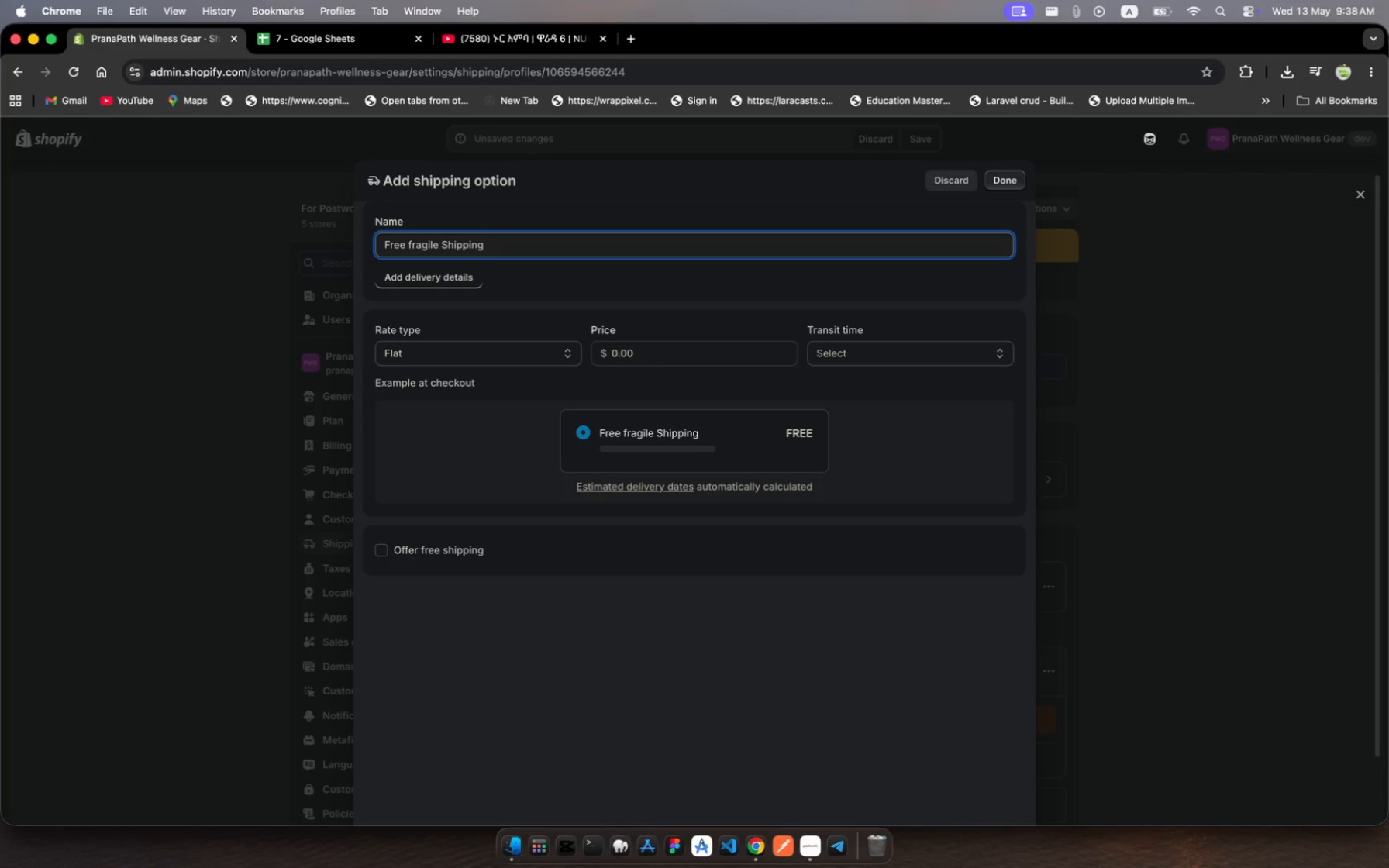 
wait(9.17)
 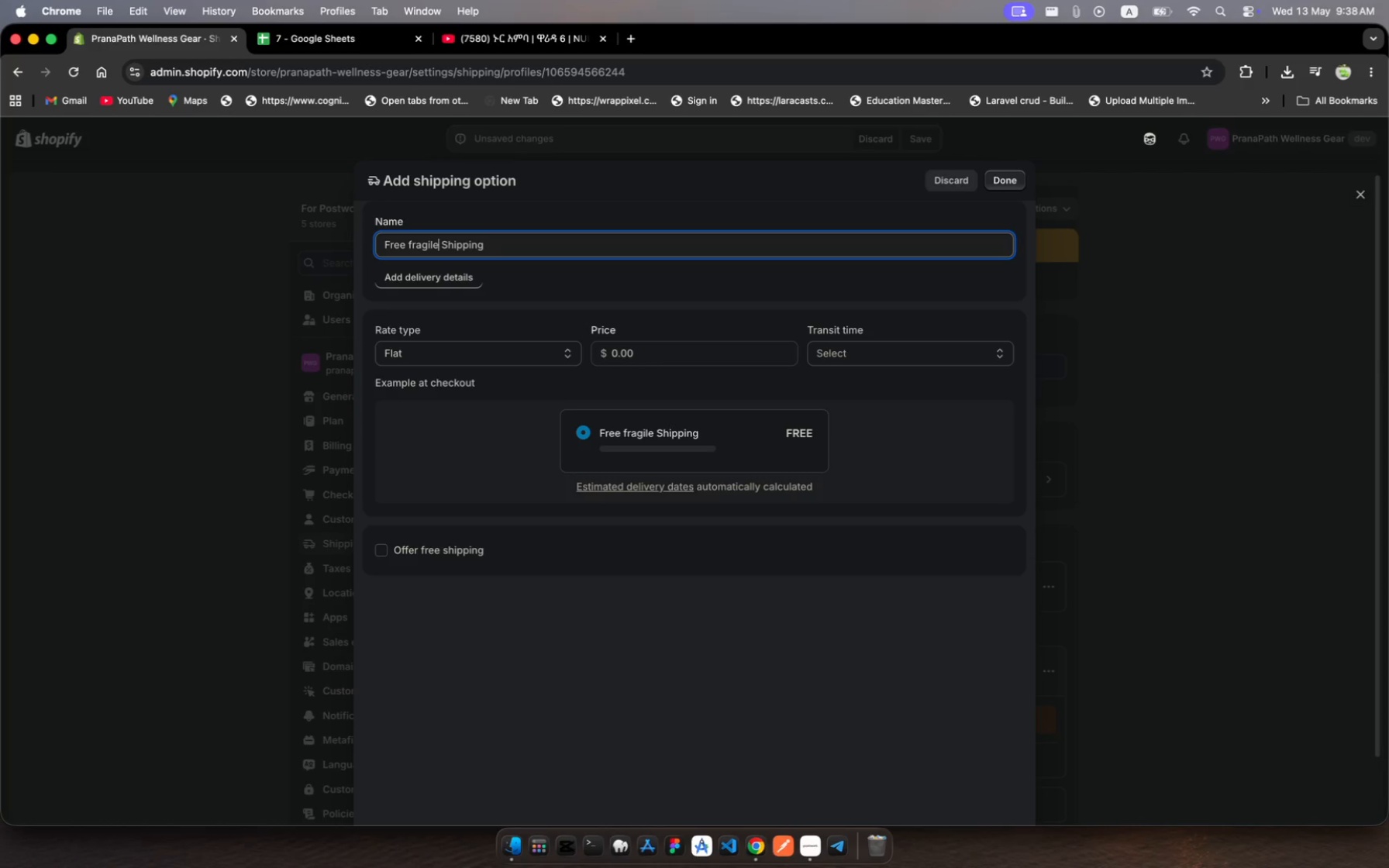 
left_click([562, 375])
 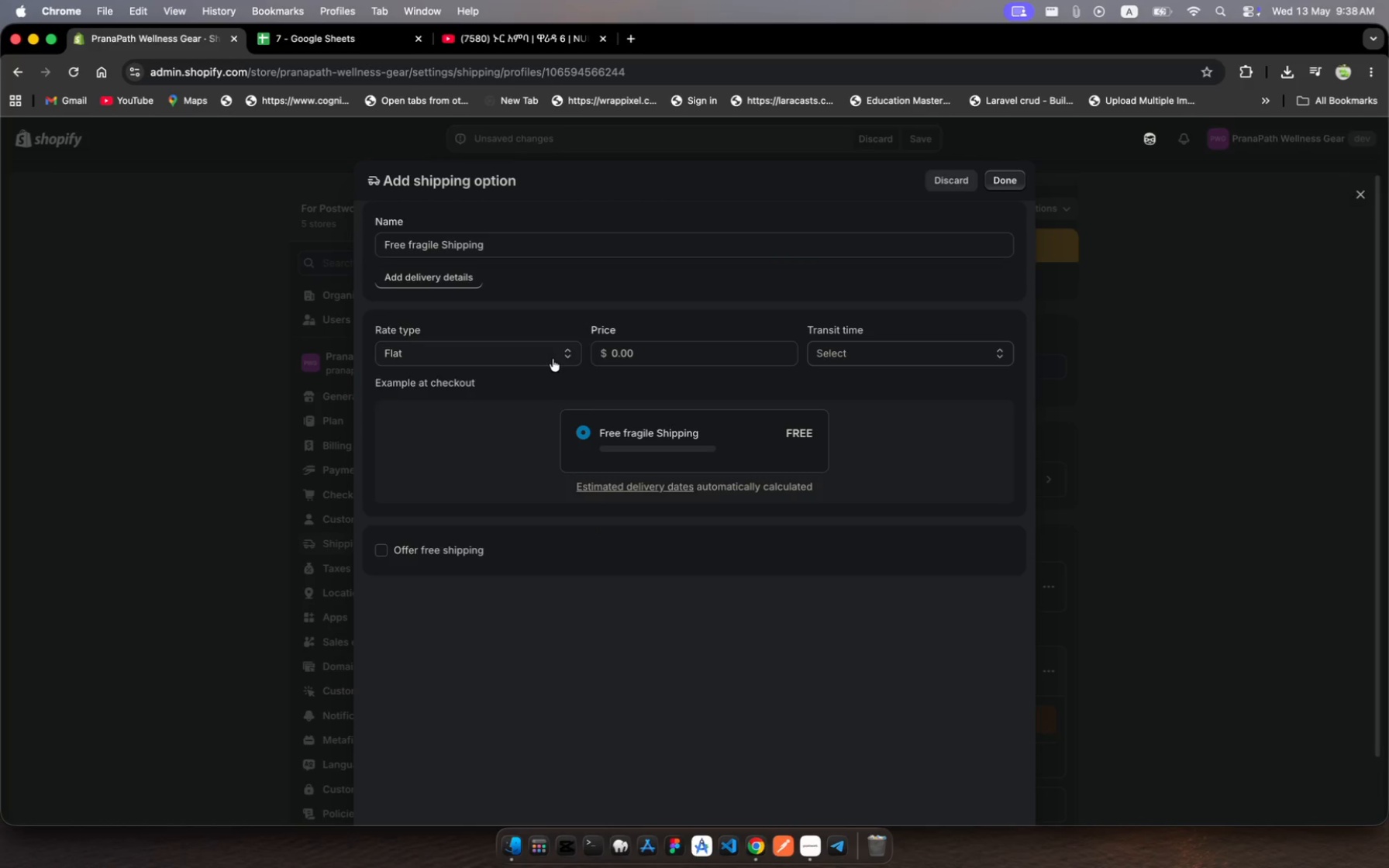 
left_click([553, 359])
 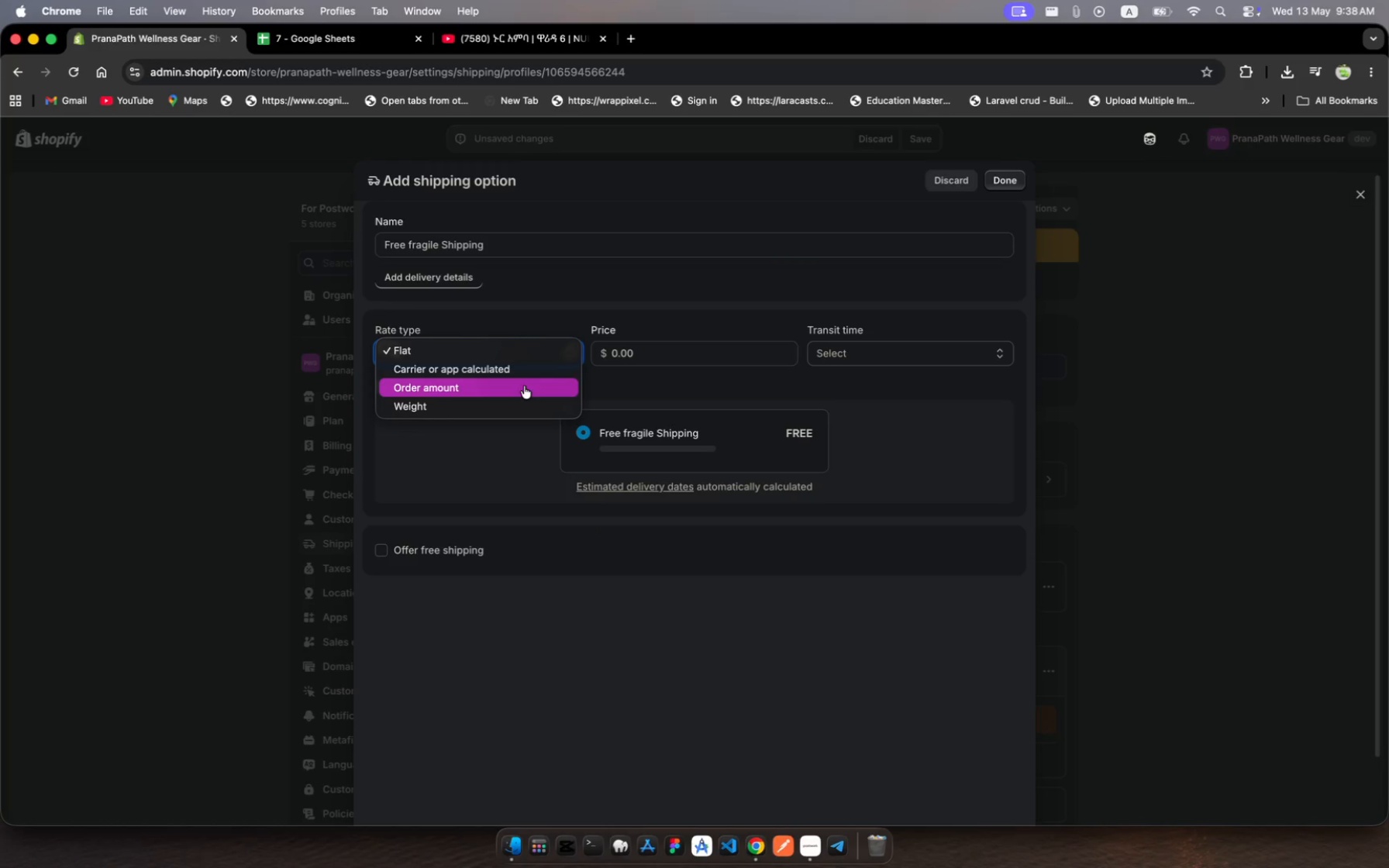 
left_click([524, 386])
 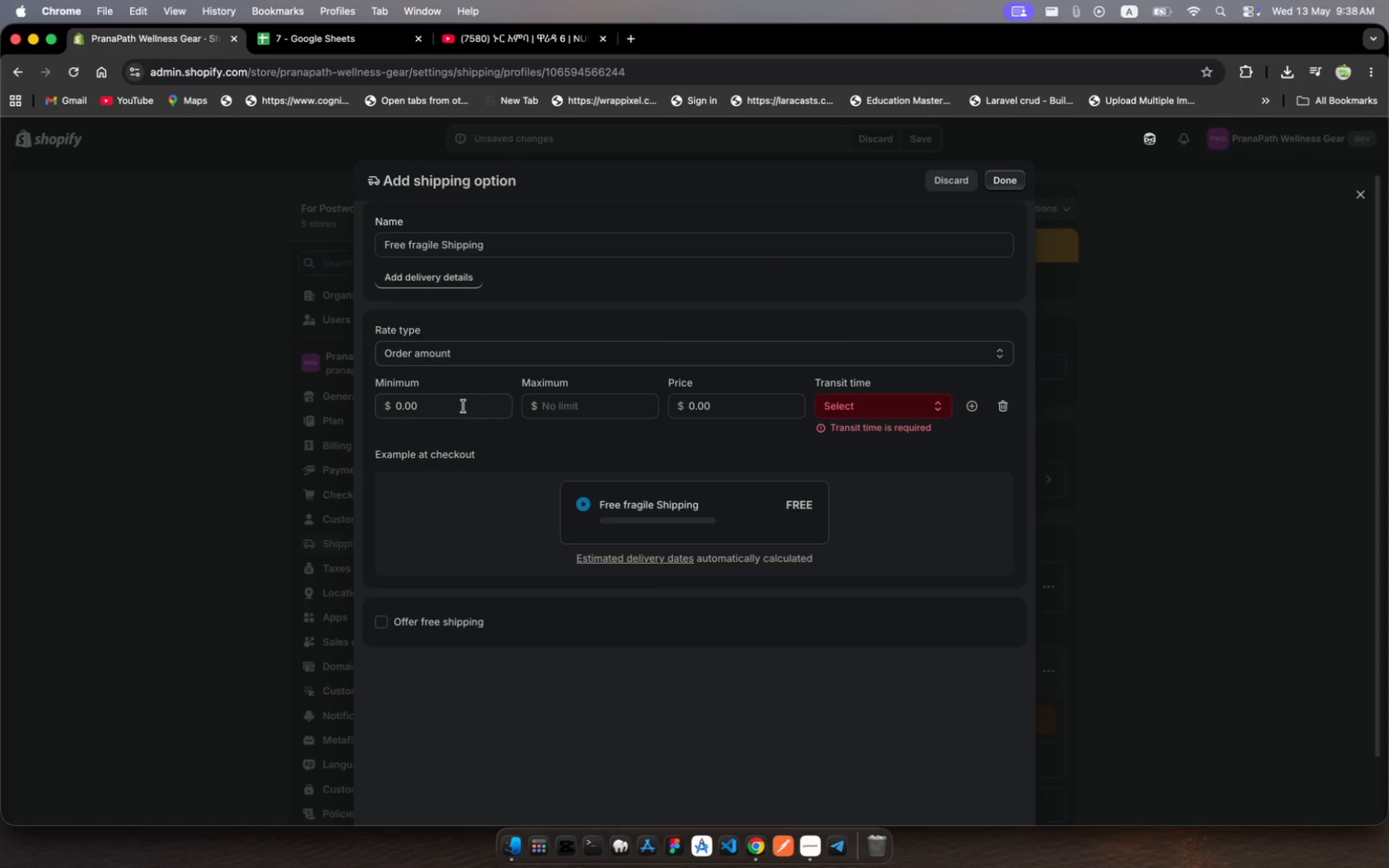 
left_click([450, 406])
 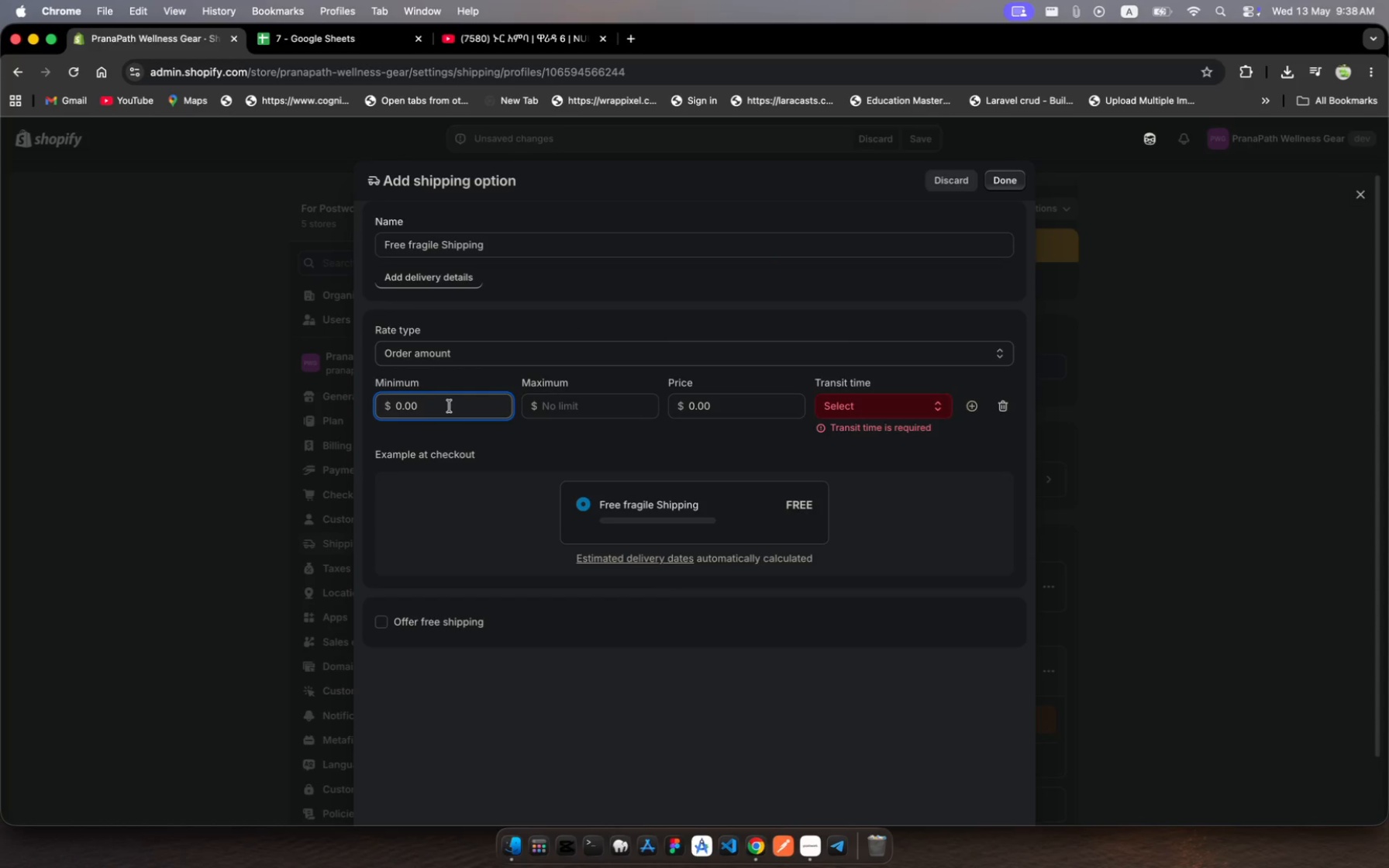 
left_click_drag(start_coordinate=[450, 406], to_coordinate=[386, 398])
 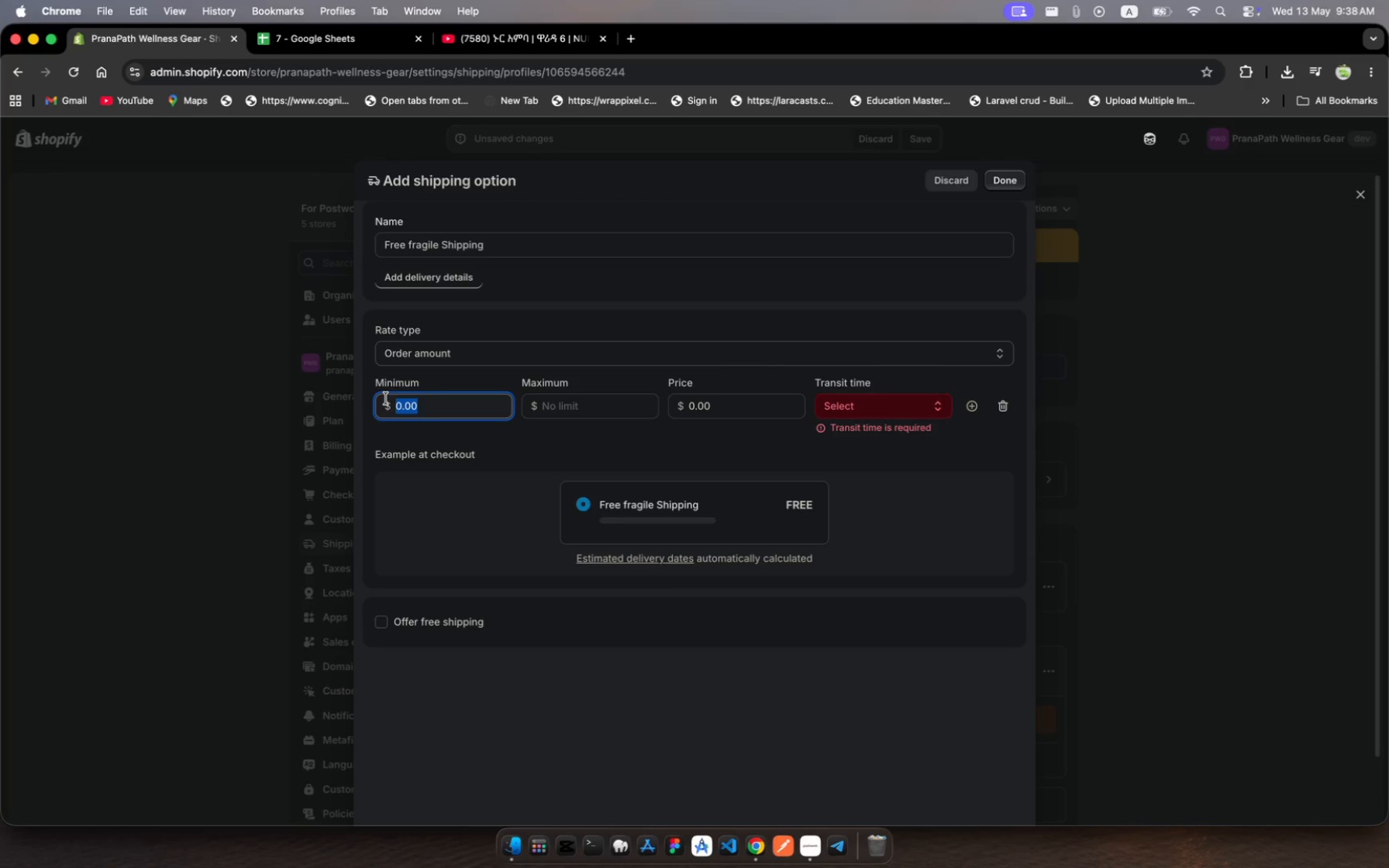 
type(50)
 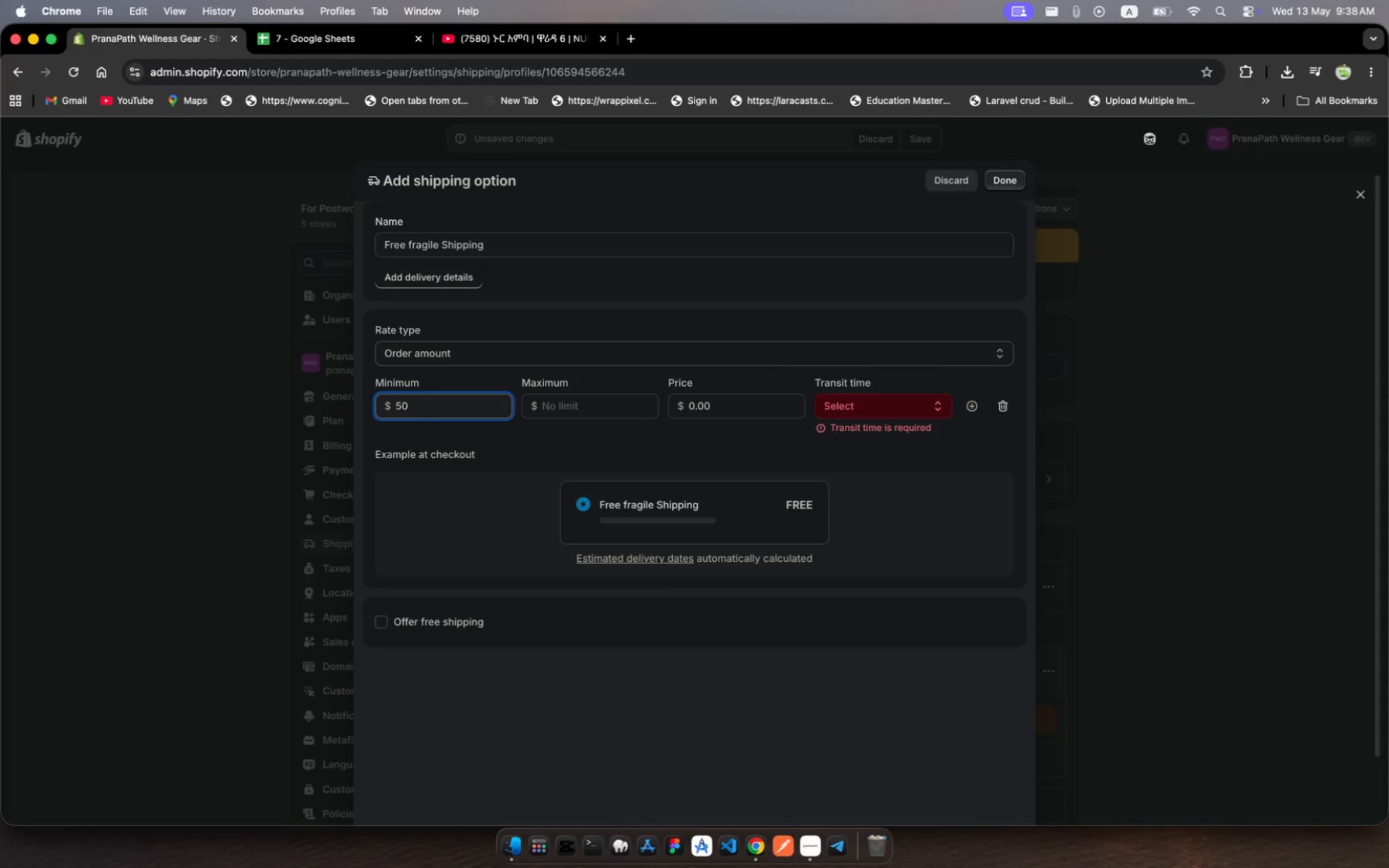 
key(Enter)
 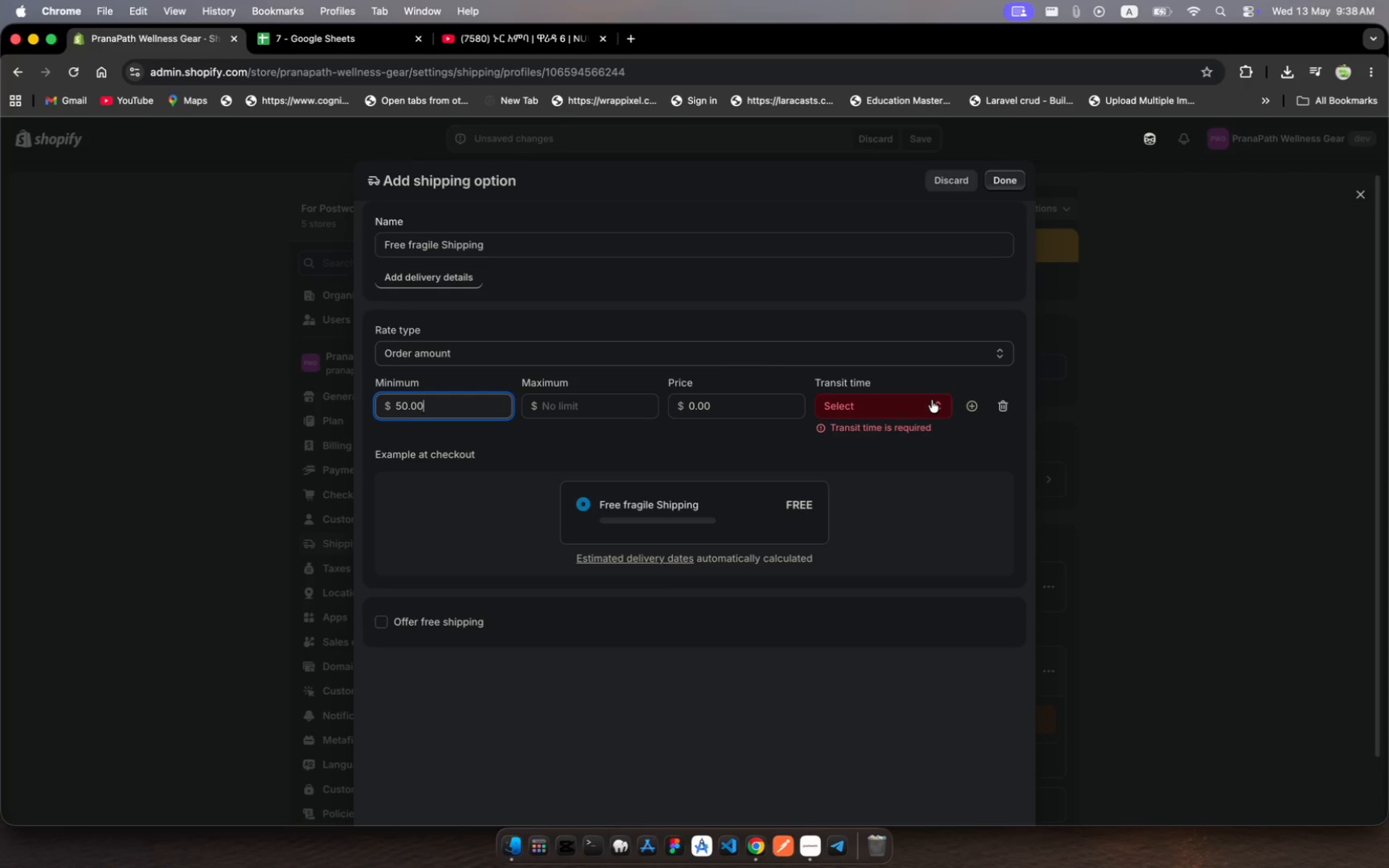 
left_click([910, 402])
 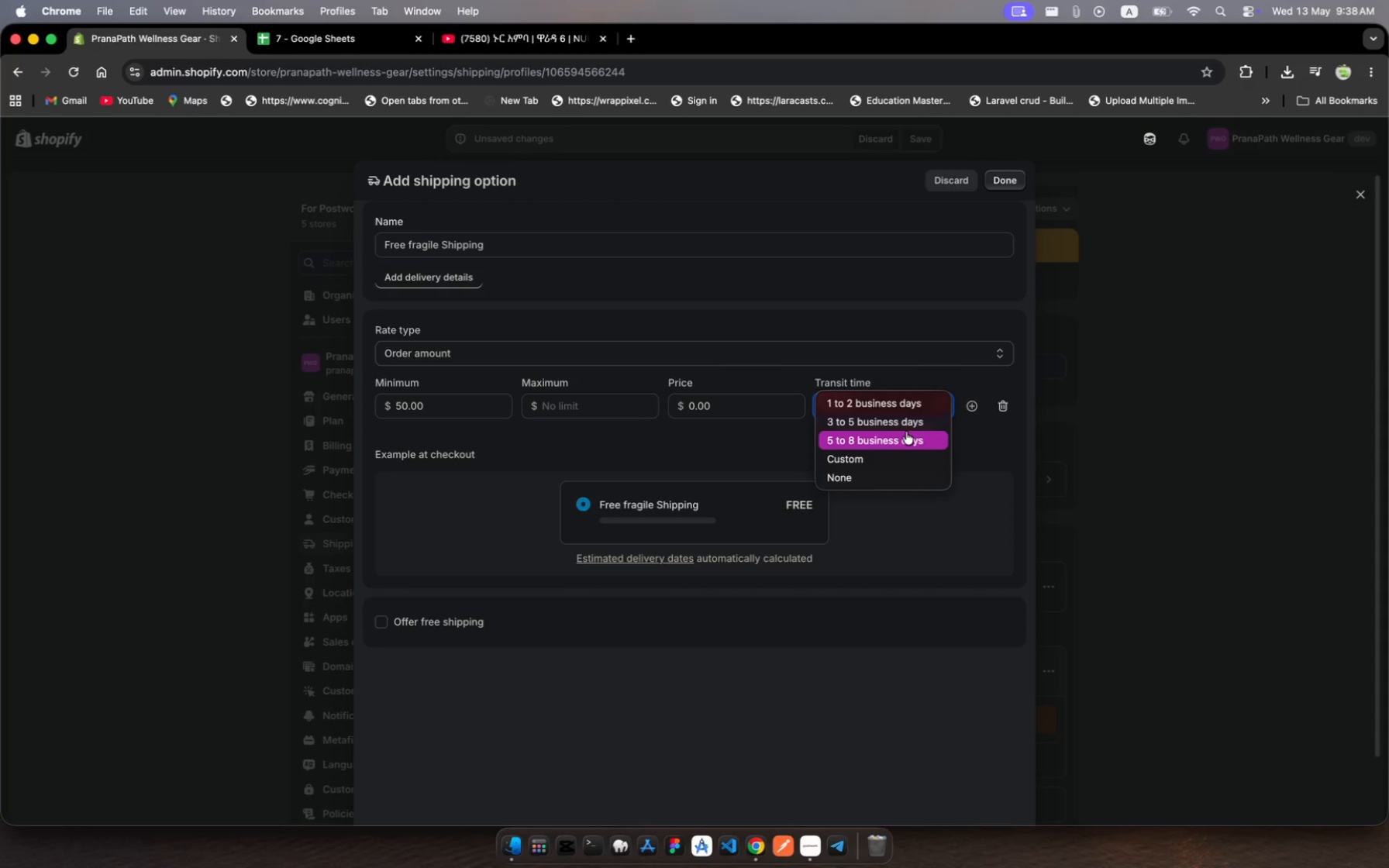 
left_click([905, 435])
 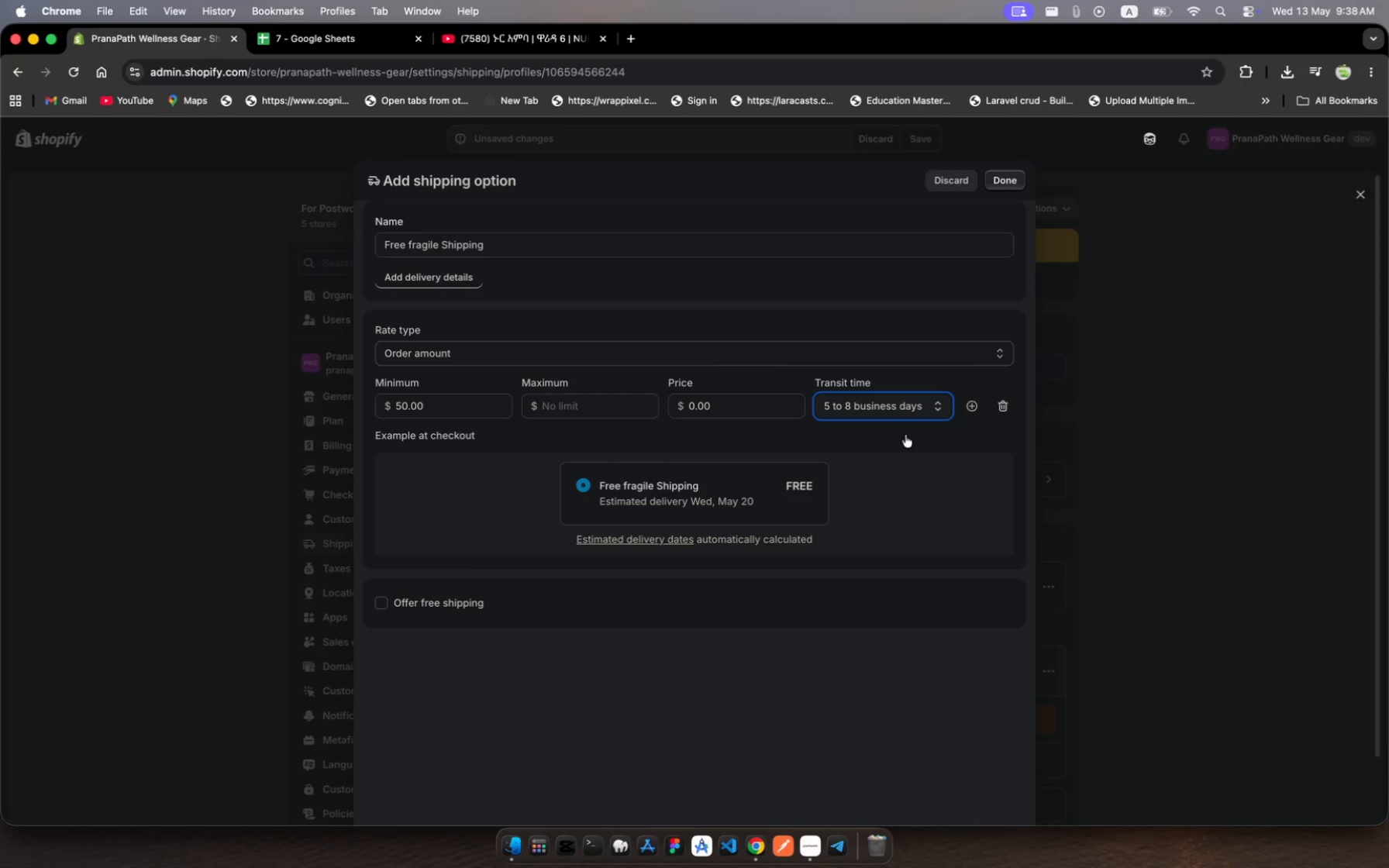 
wait(12.67)
 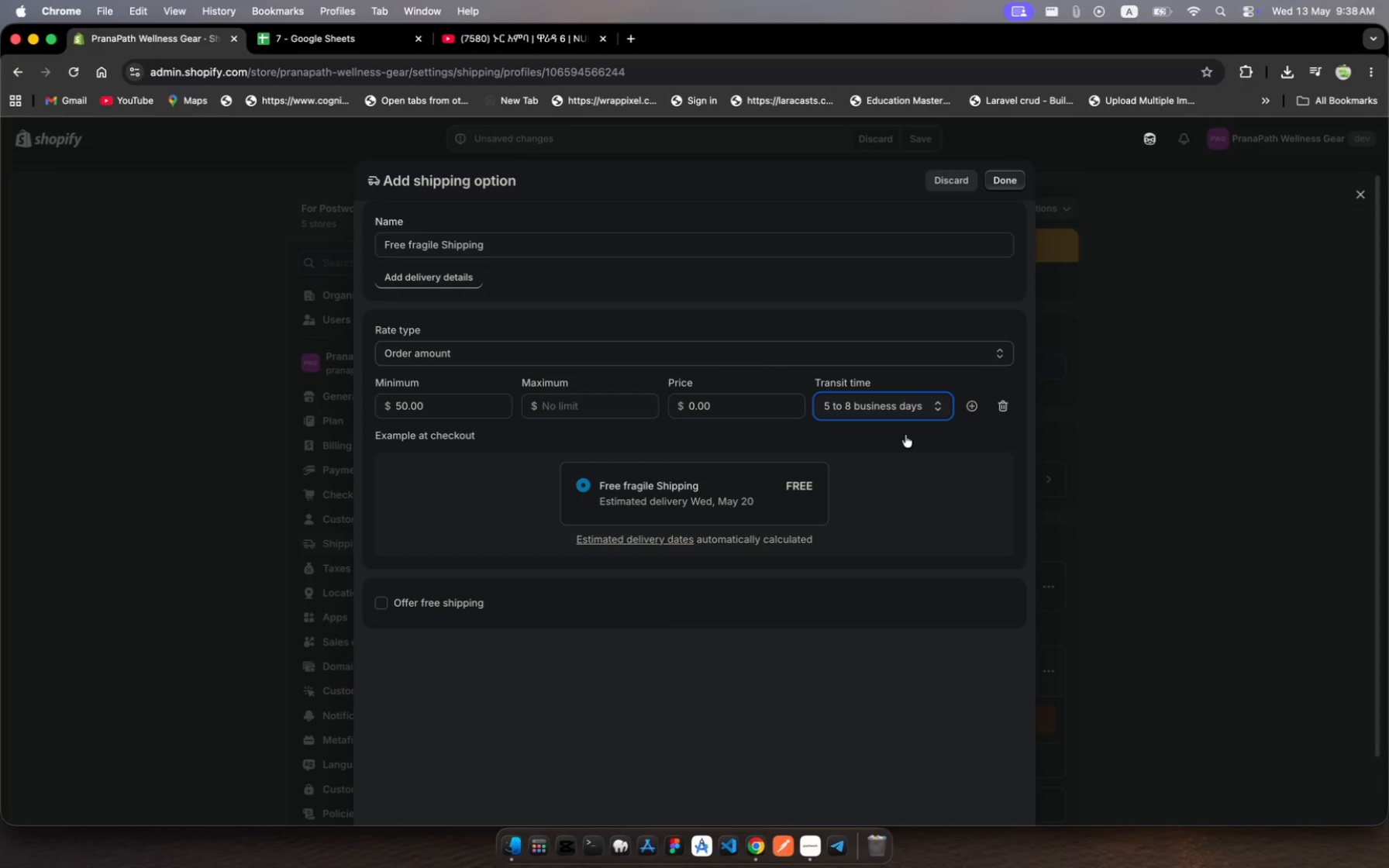 
left_click([1000, 182])
 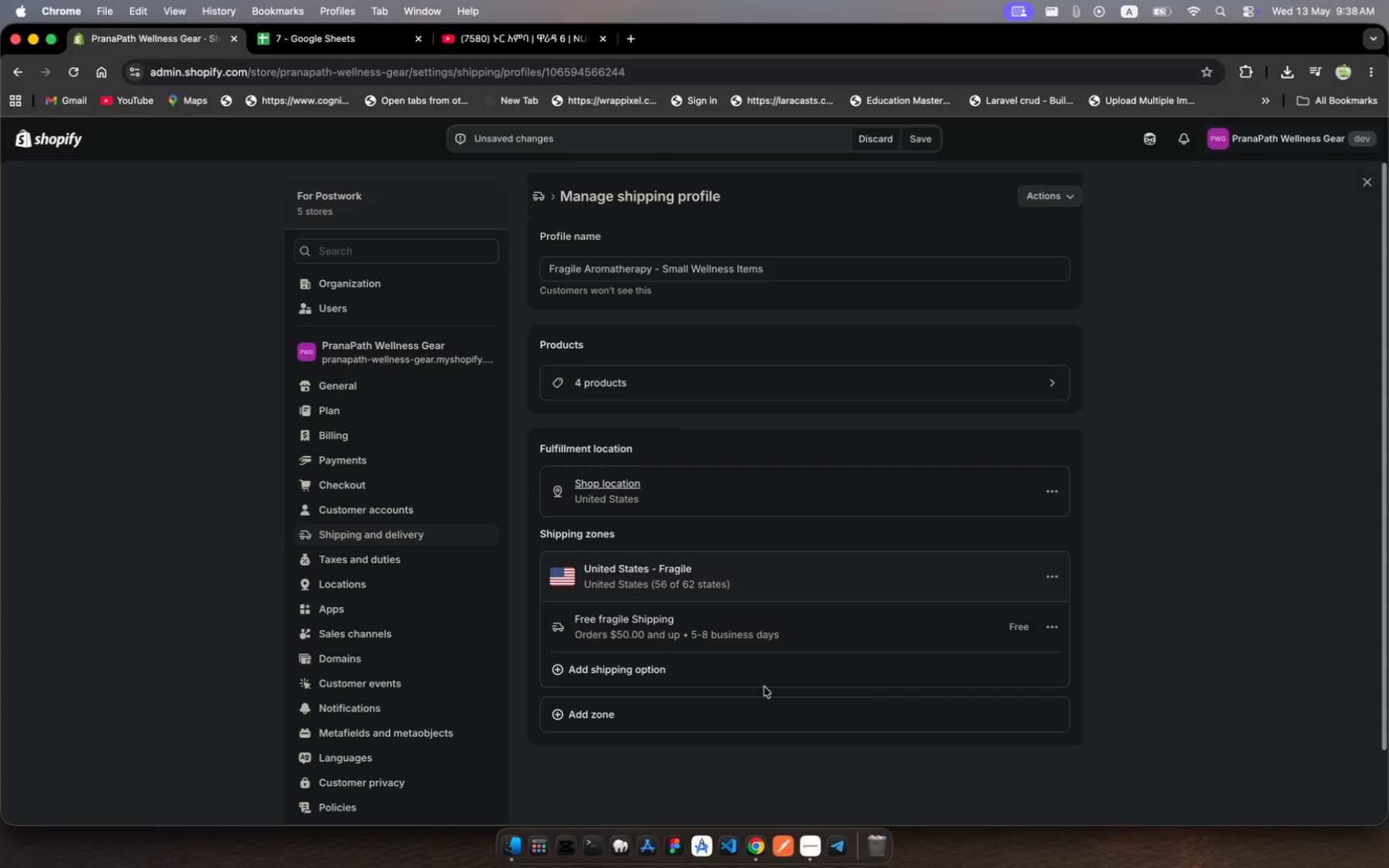 
wait(6.51)
 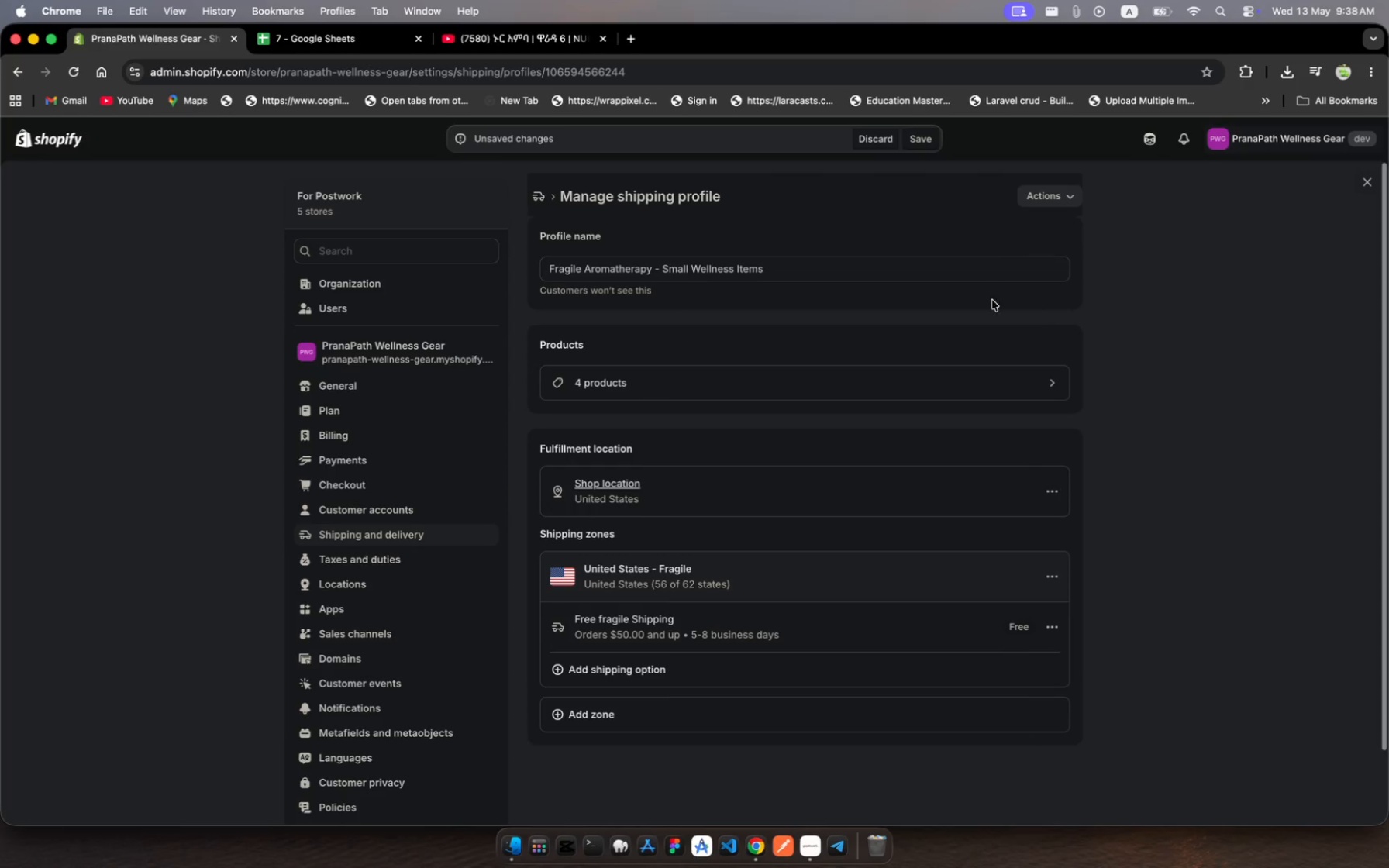 
left_click([664, 669])
 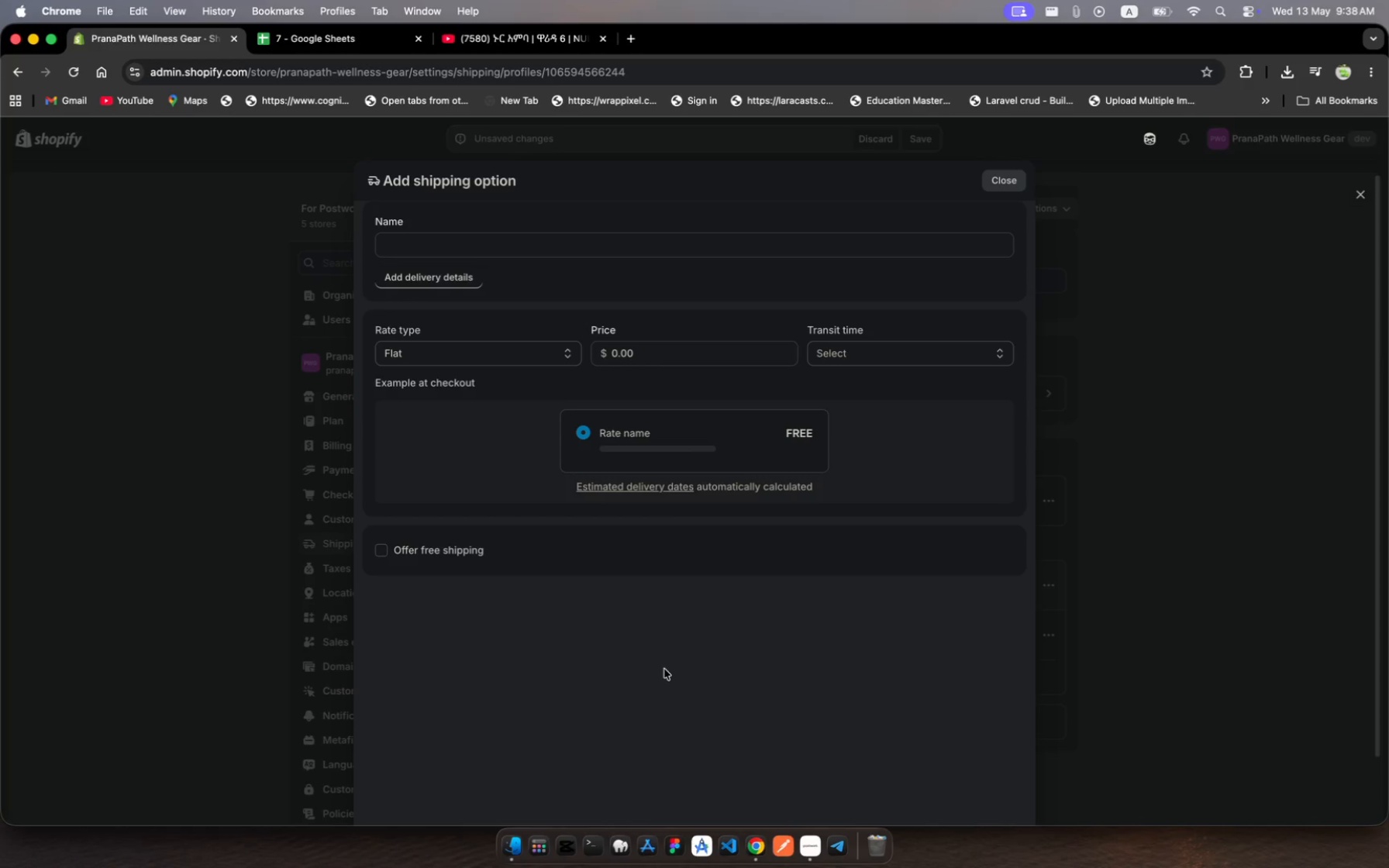 
wait(14.16)
 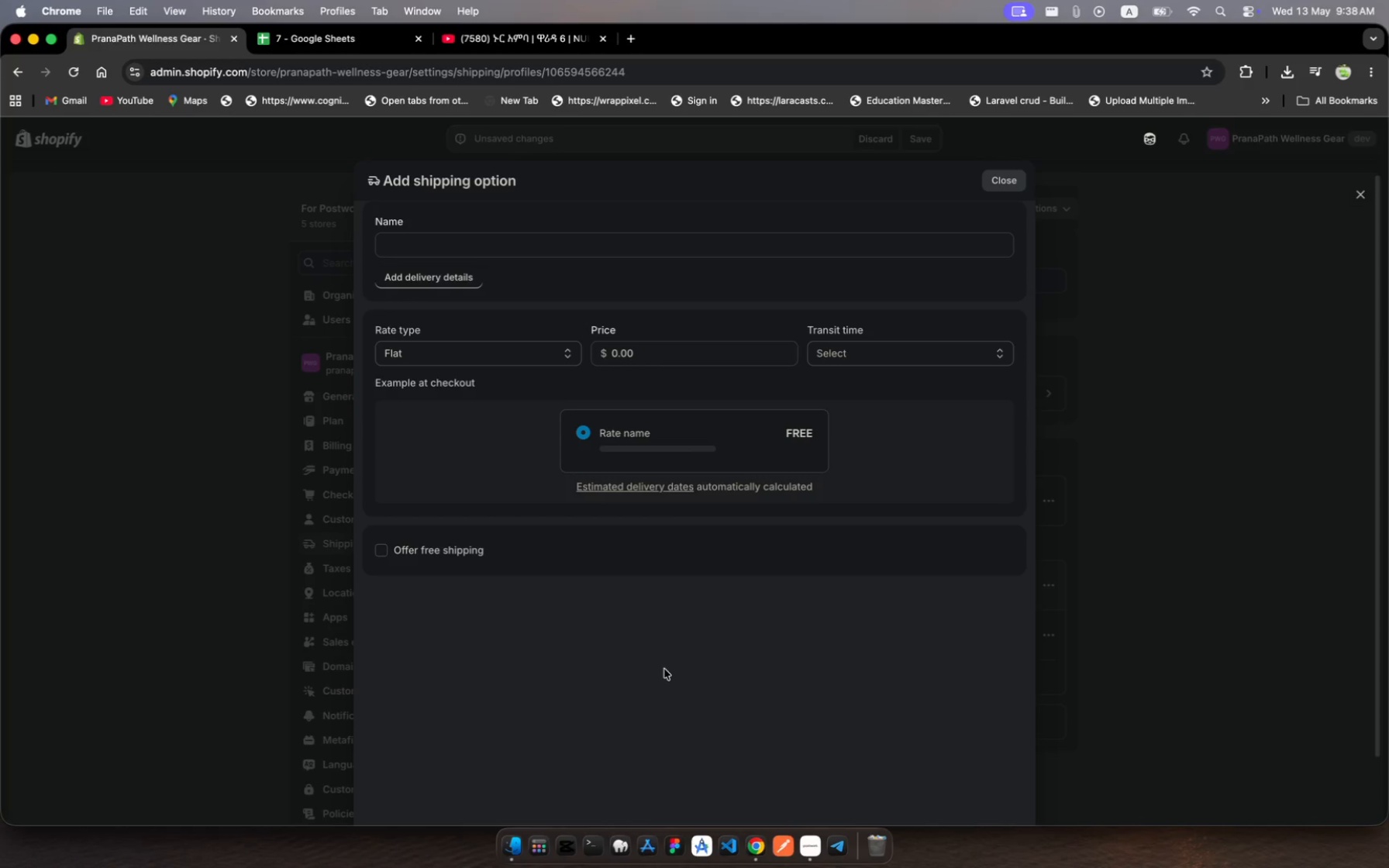 
left_click([462, 236])
 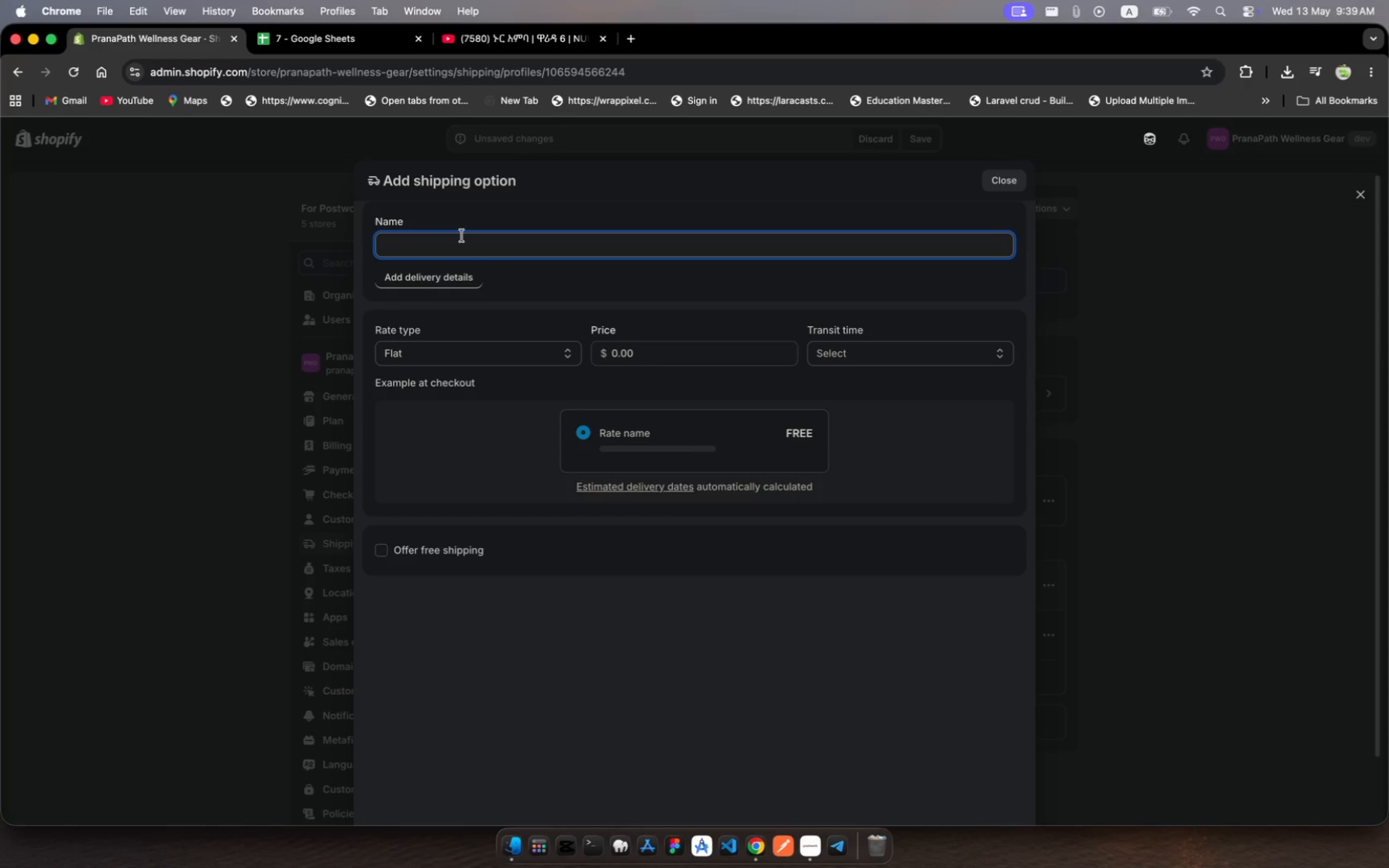 
wait(6.06)
 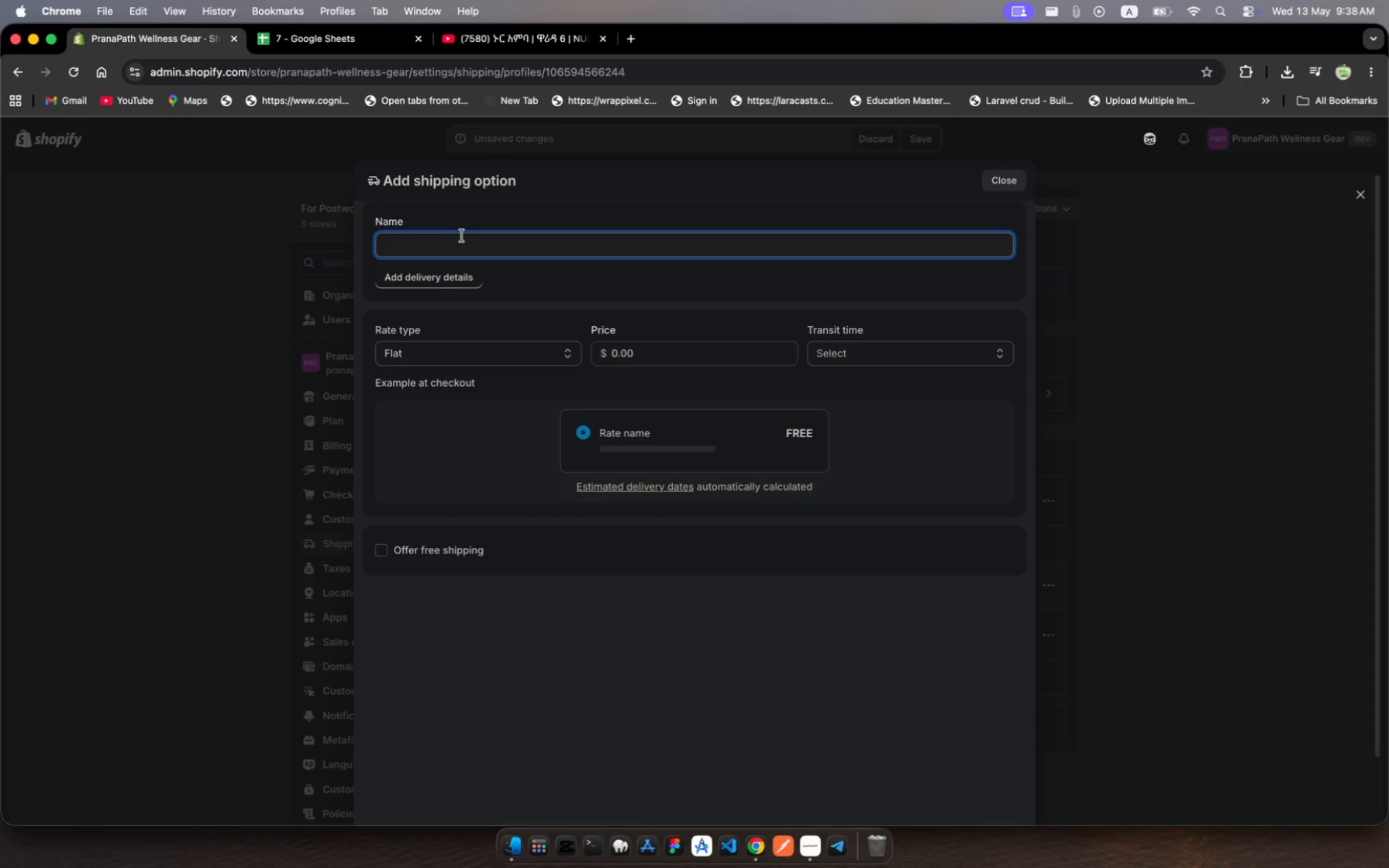 
type(Standard )
 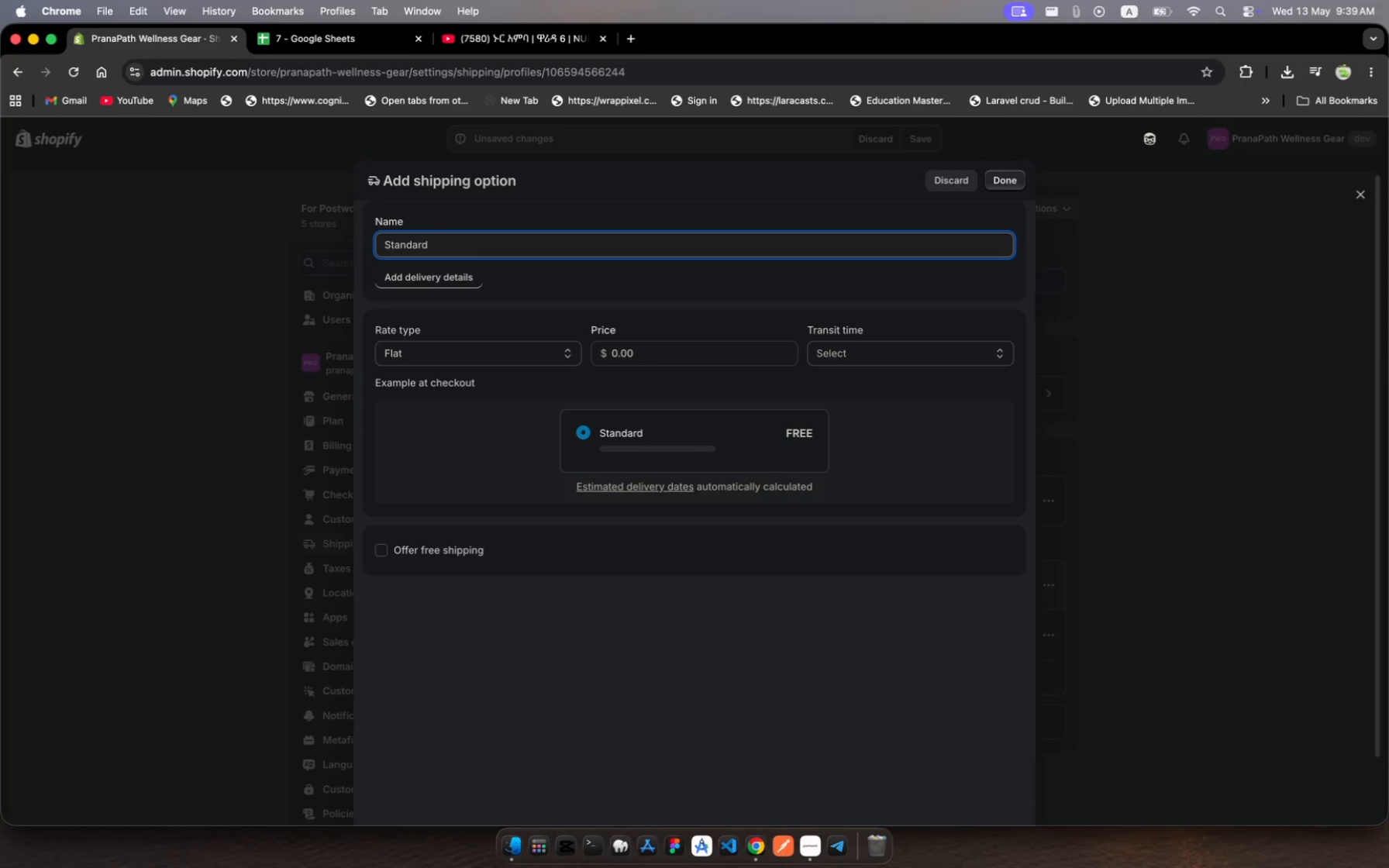 
type(Fragile)
 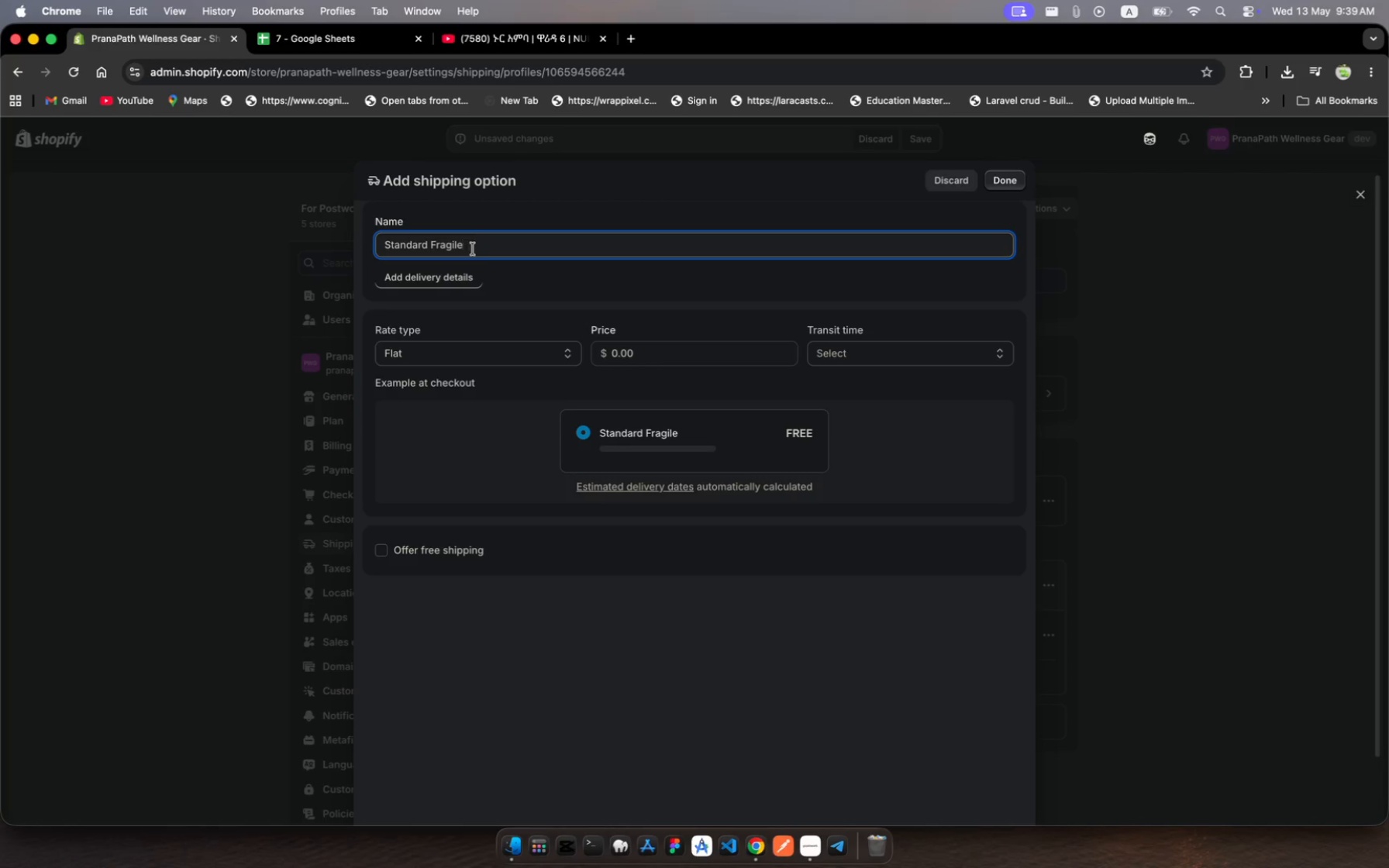 
wait(7.27)
 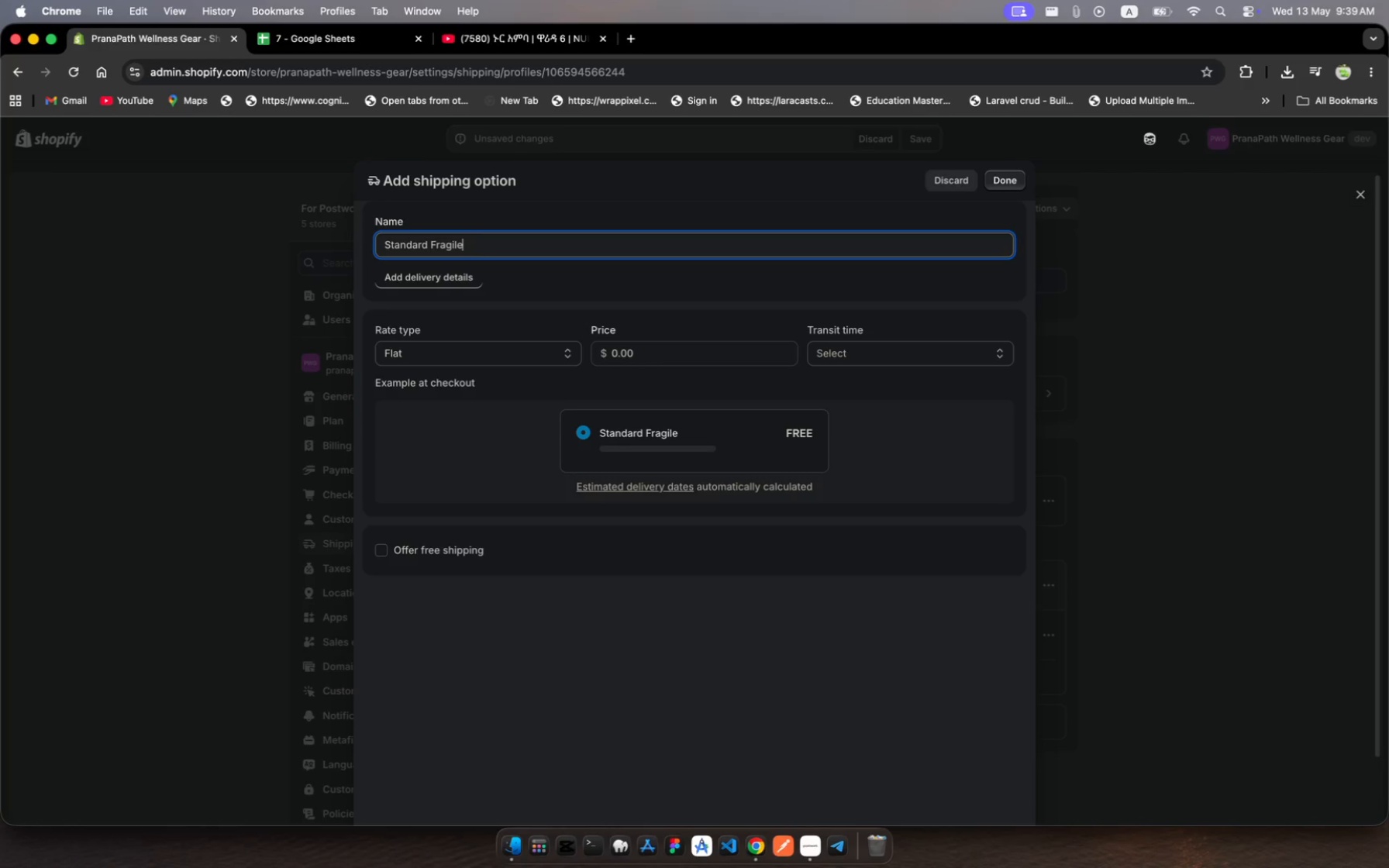 
left_click([523, 359])
 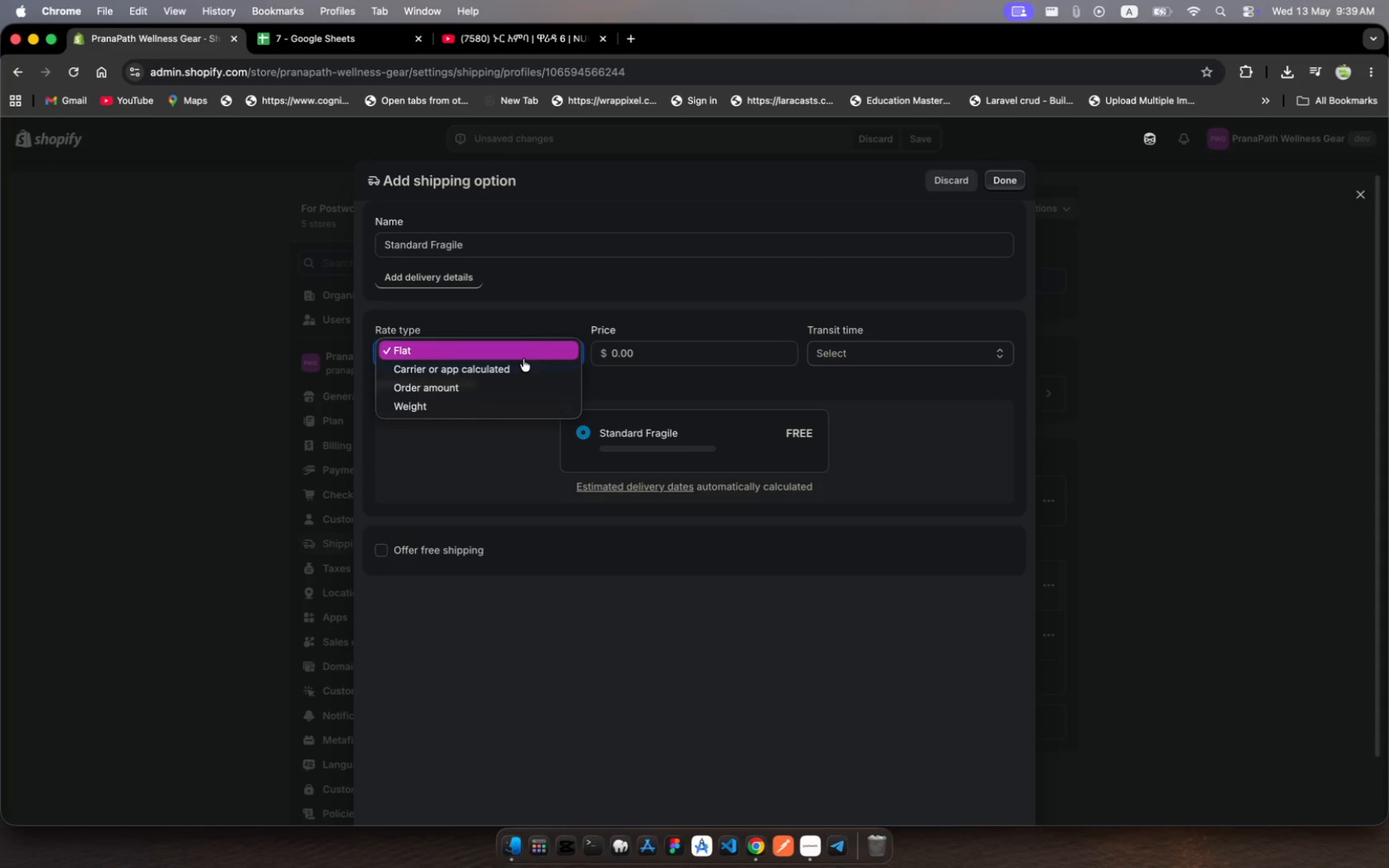 
left_click([523, 359])
 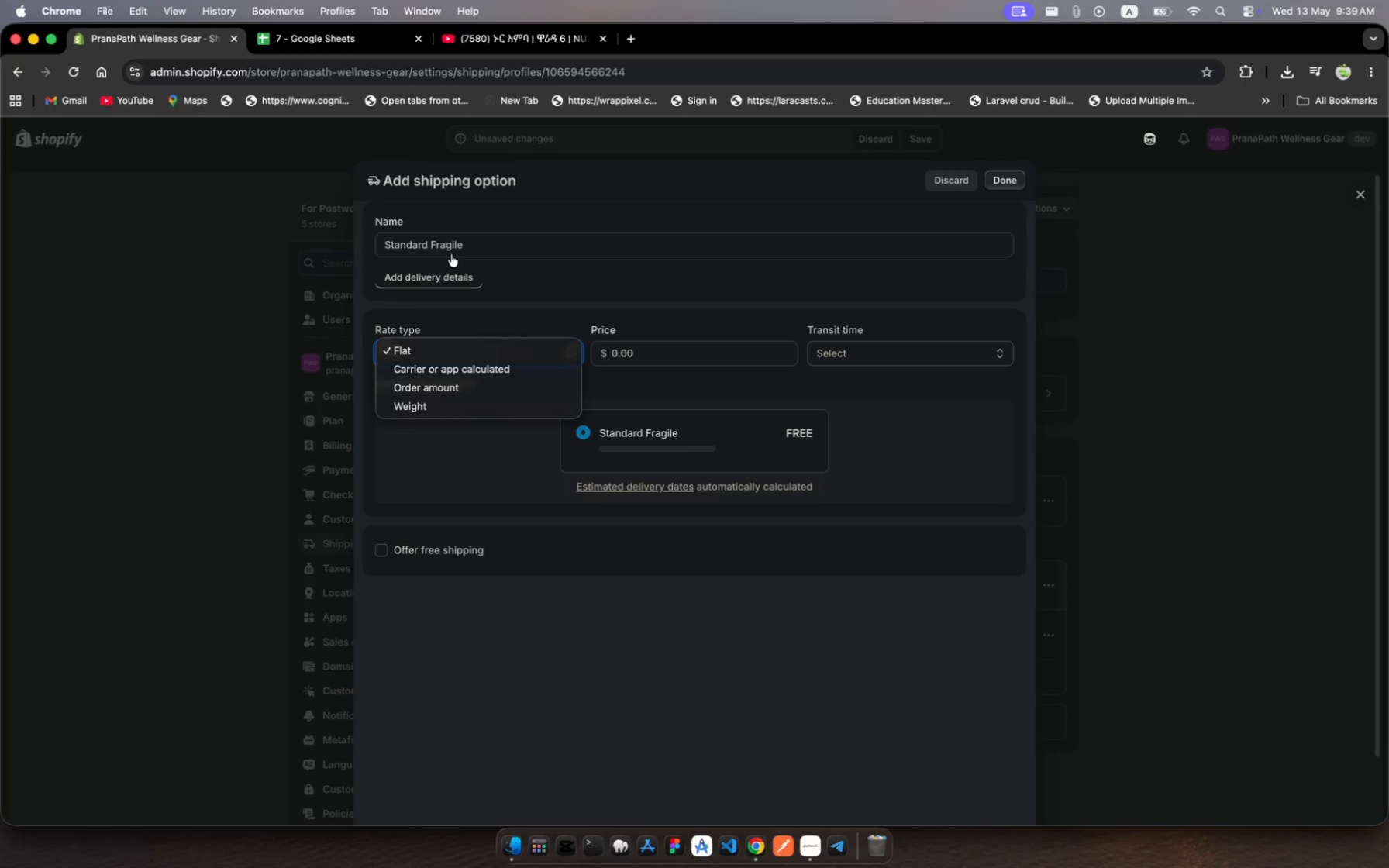 
wait(7.58)
 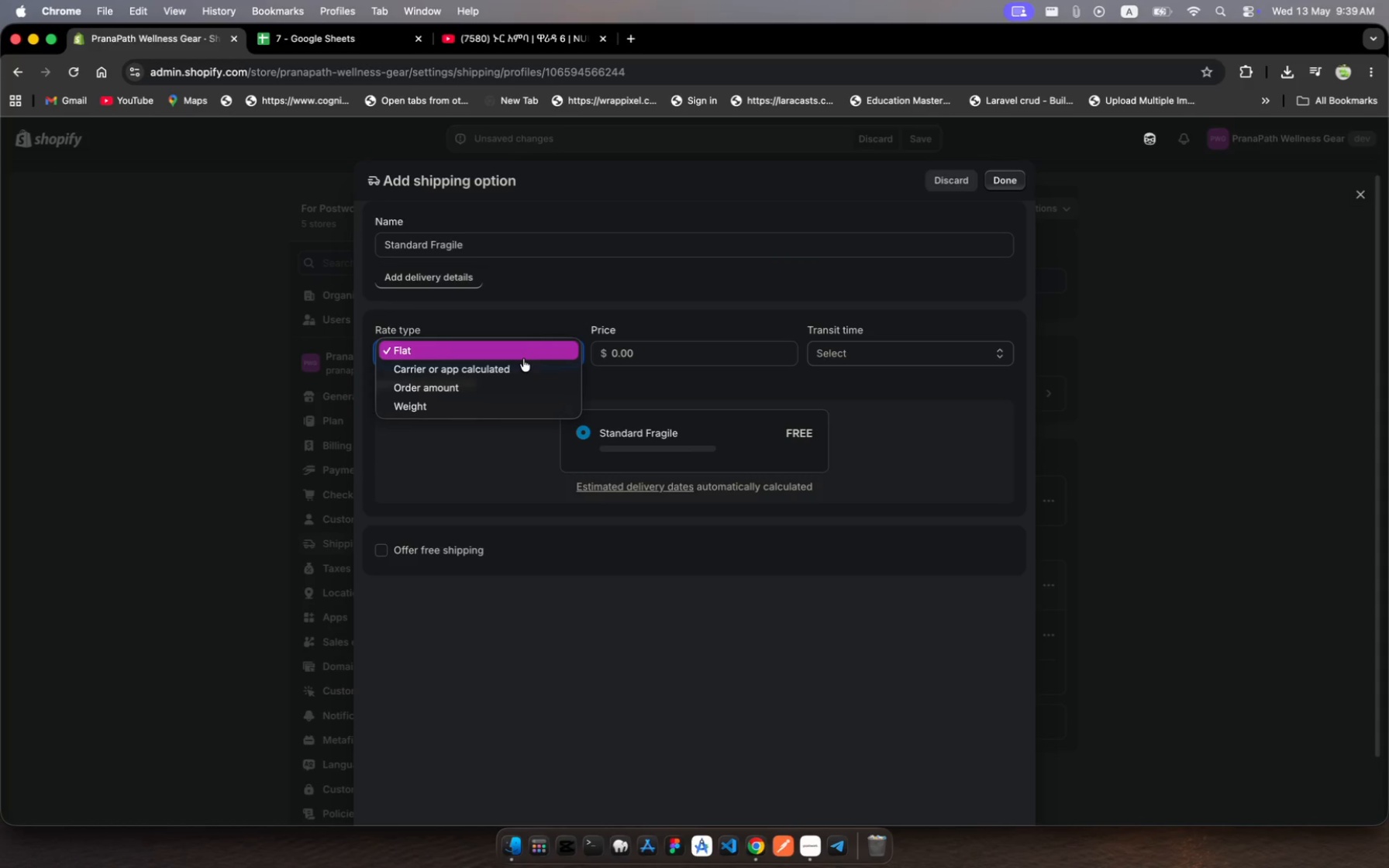 
left_click([464, 242])
 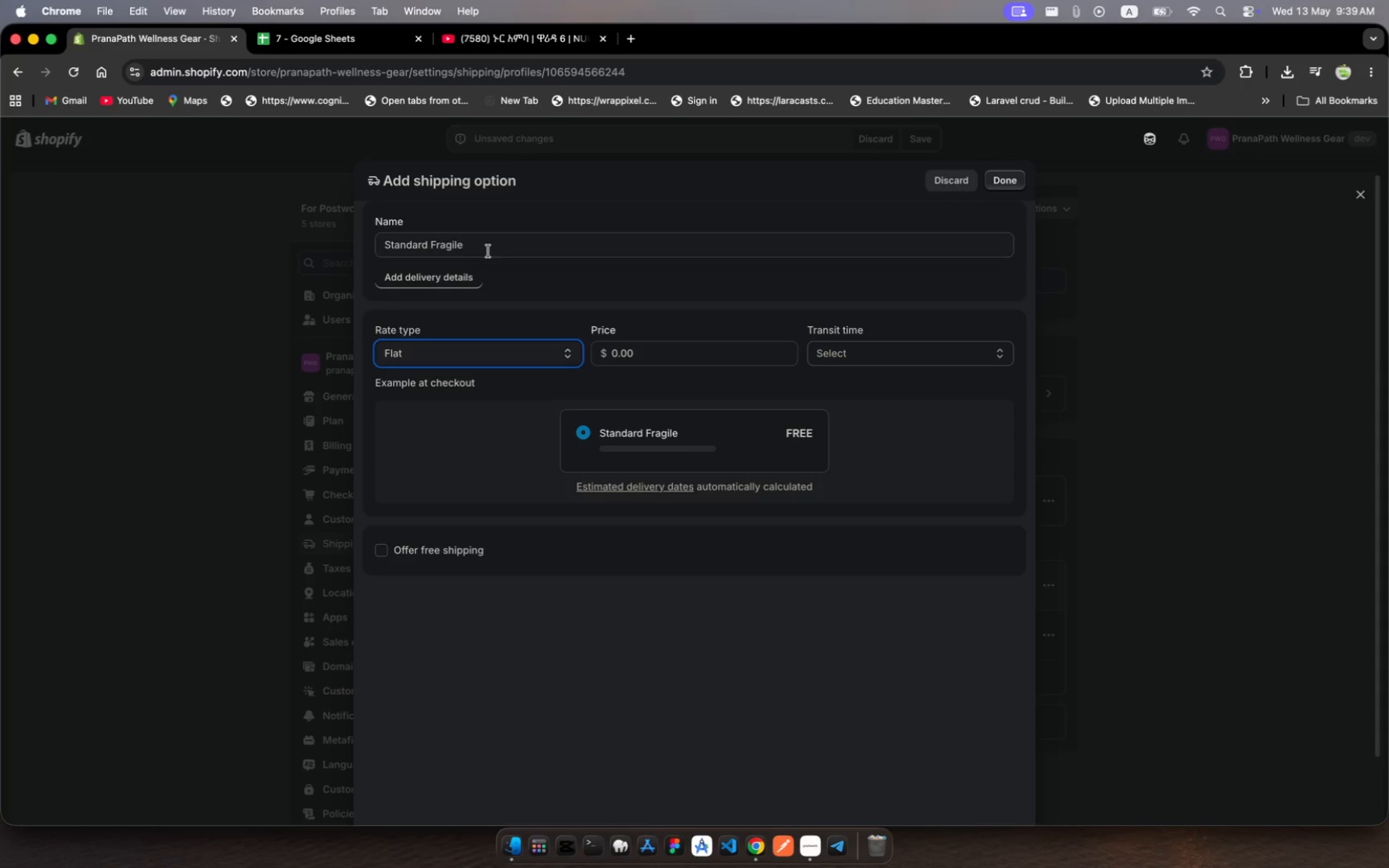 
left_click([488, 251])
 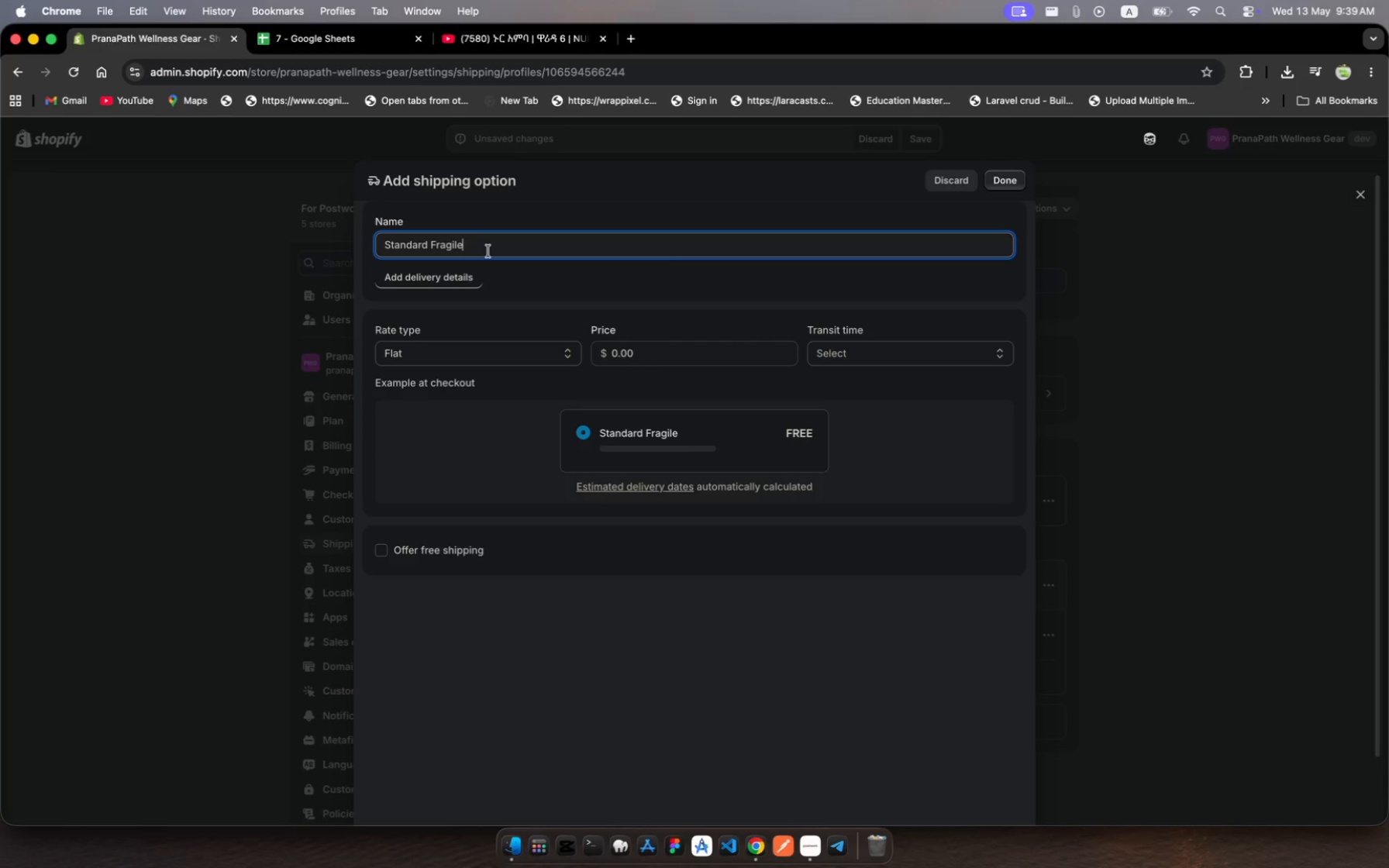 
type( Itm )
 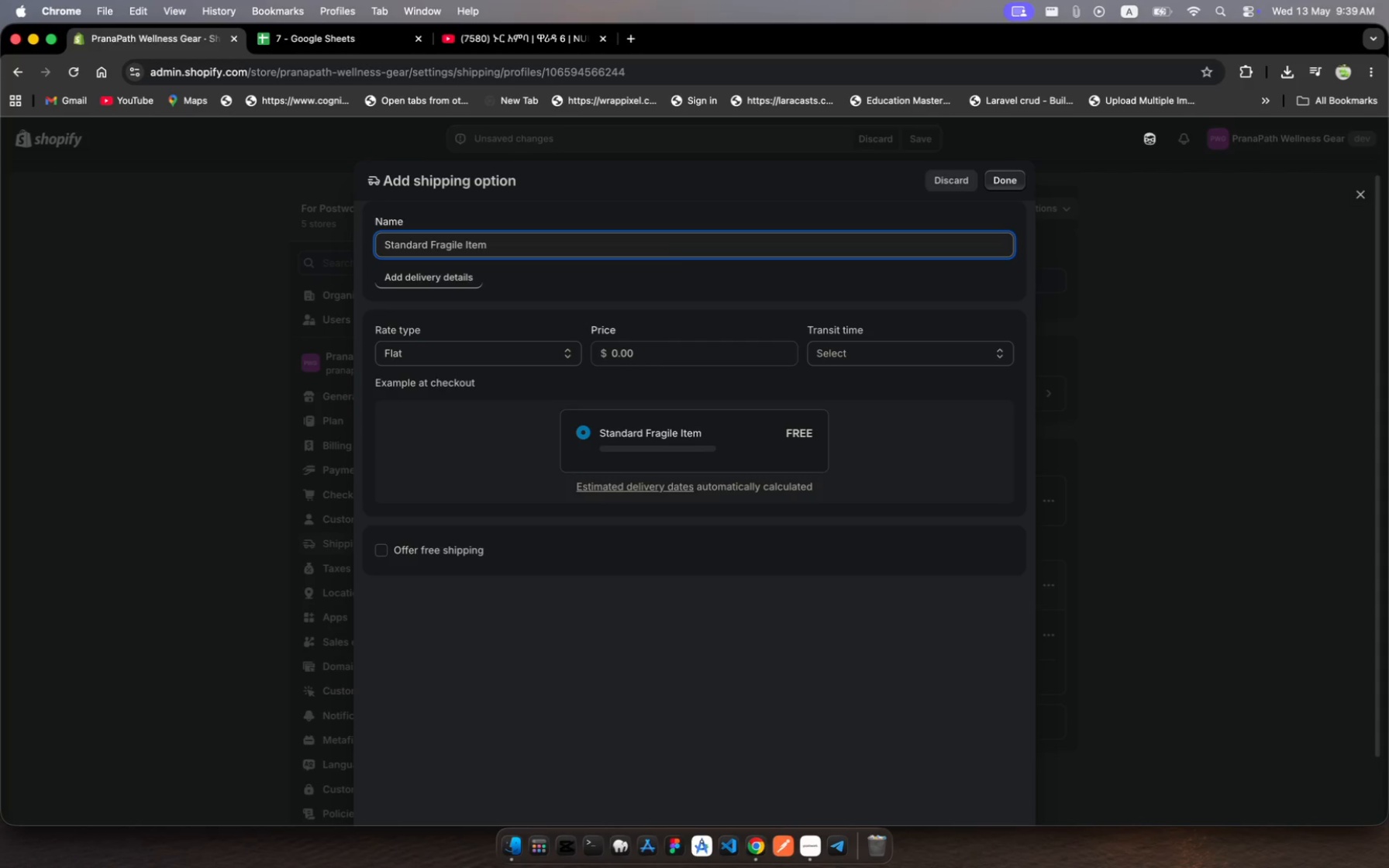 
 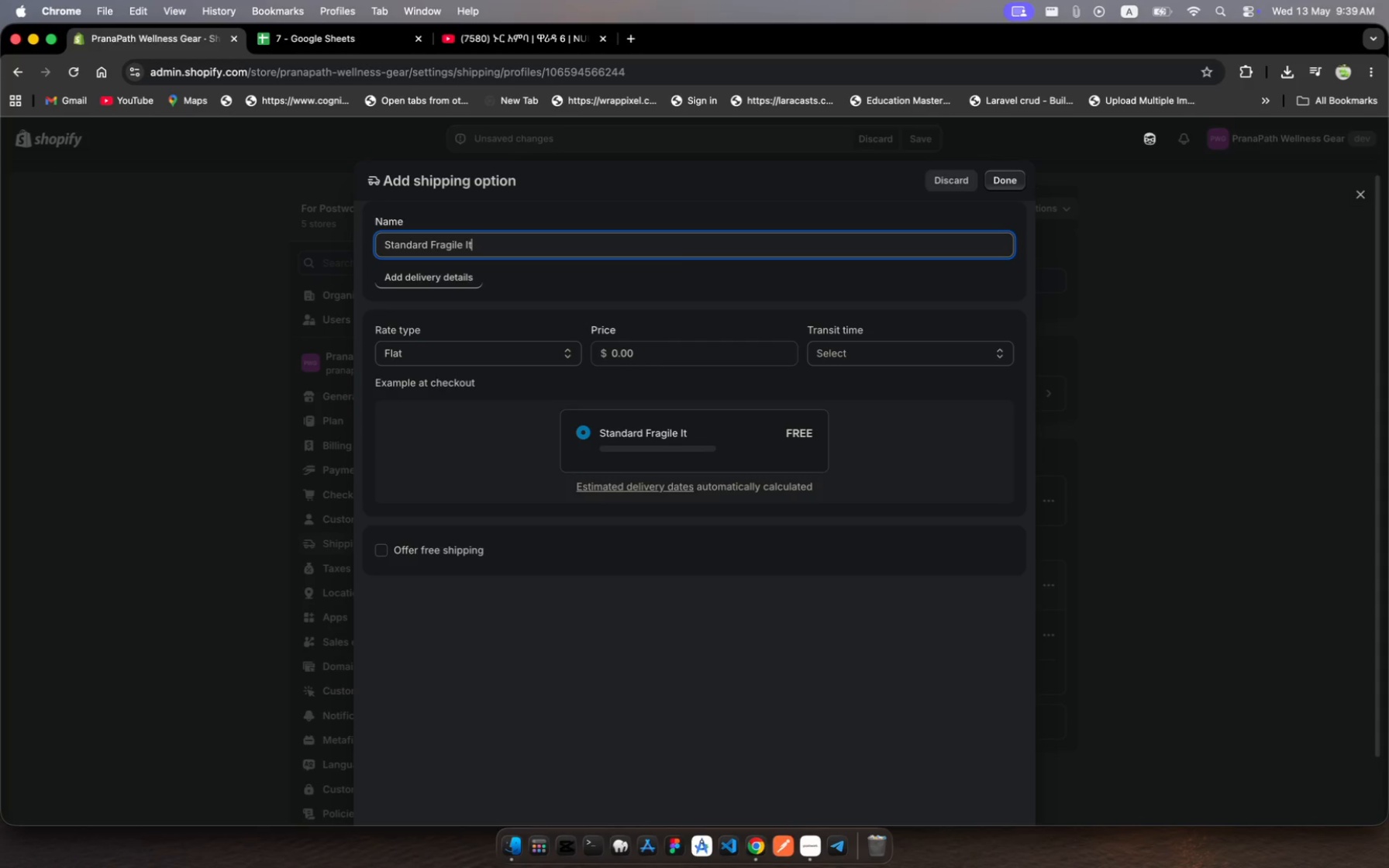 
hold_key(key=E, duration=0.33)
 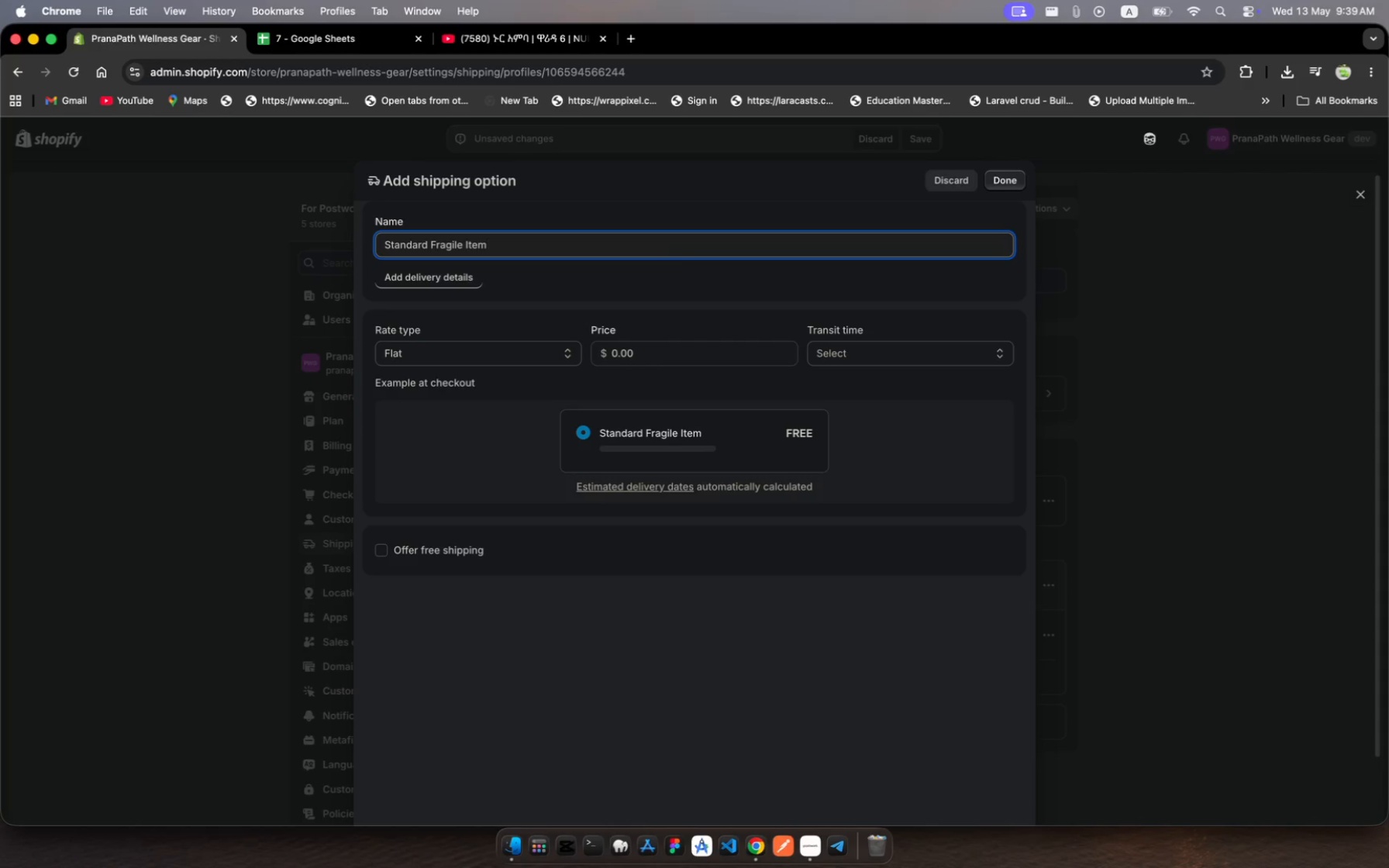 
wait(8.51)
 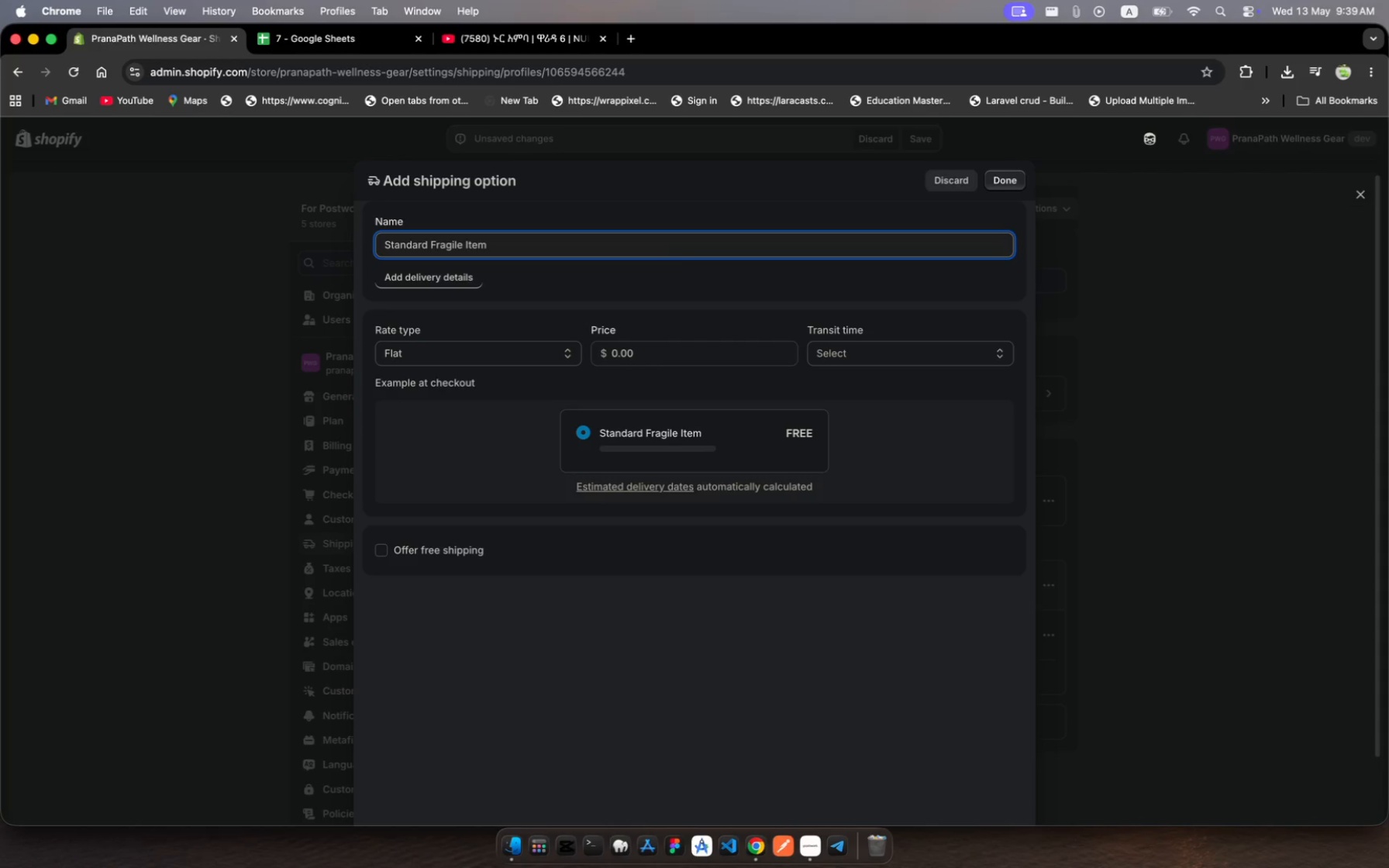 
type(Shippig)
 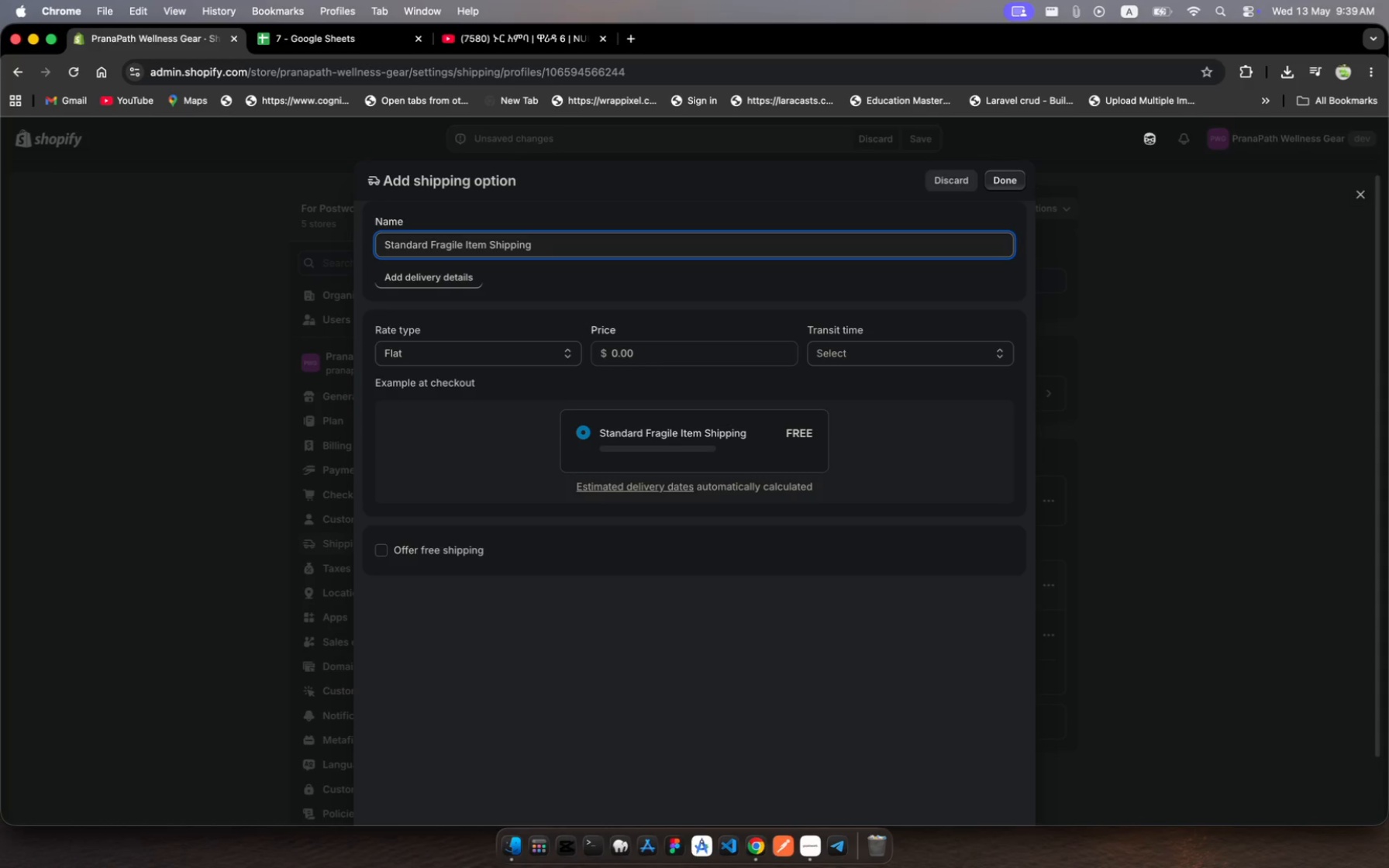 
hold_key(key=N, duration=0.31)
 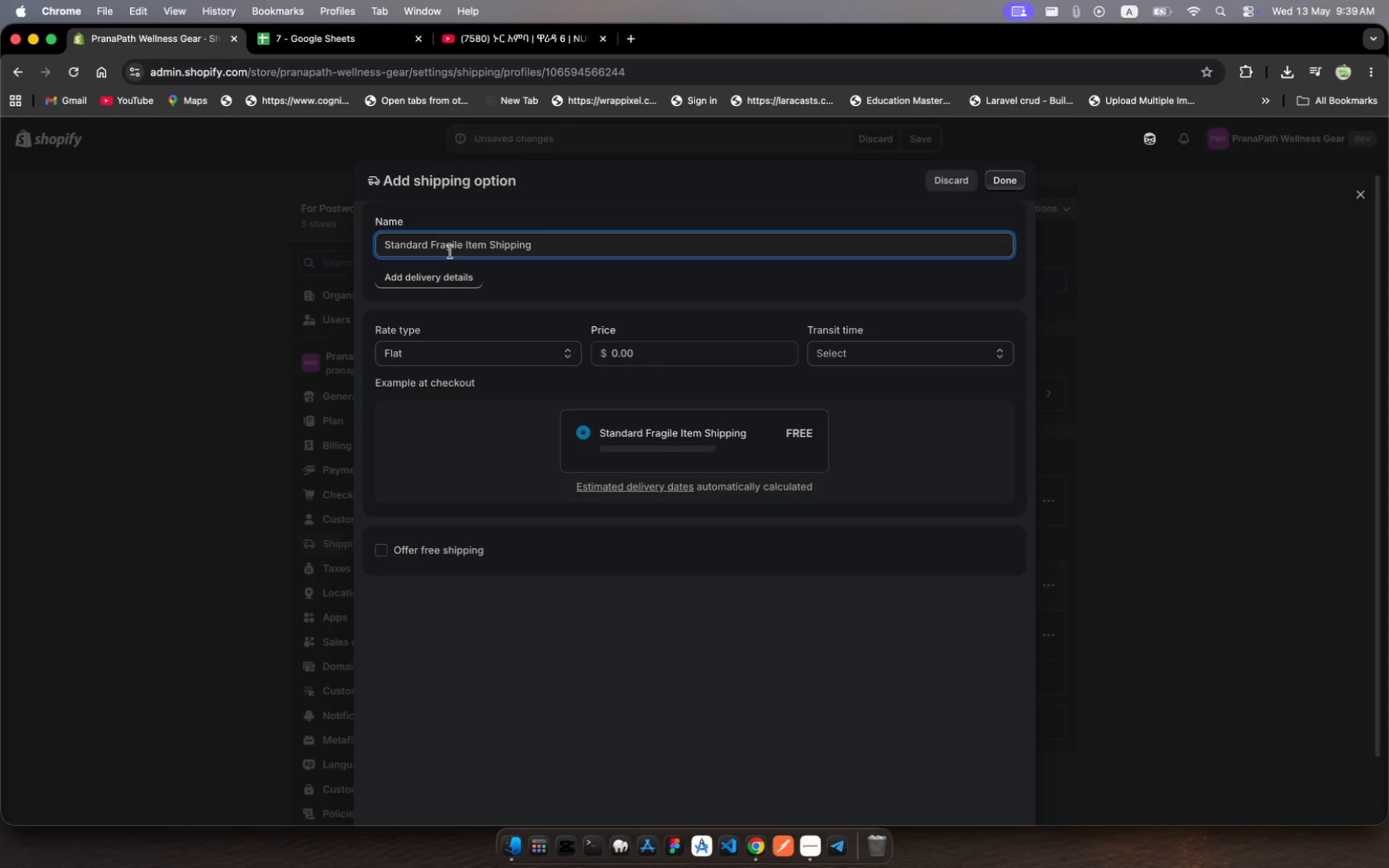 
left_click([431, 246])
 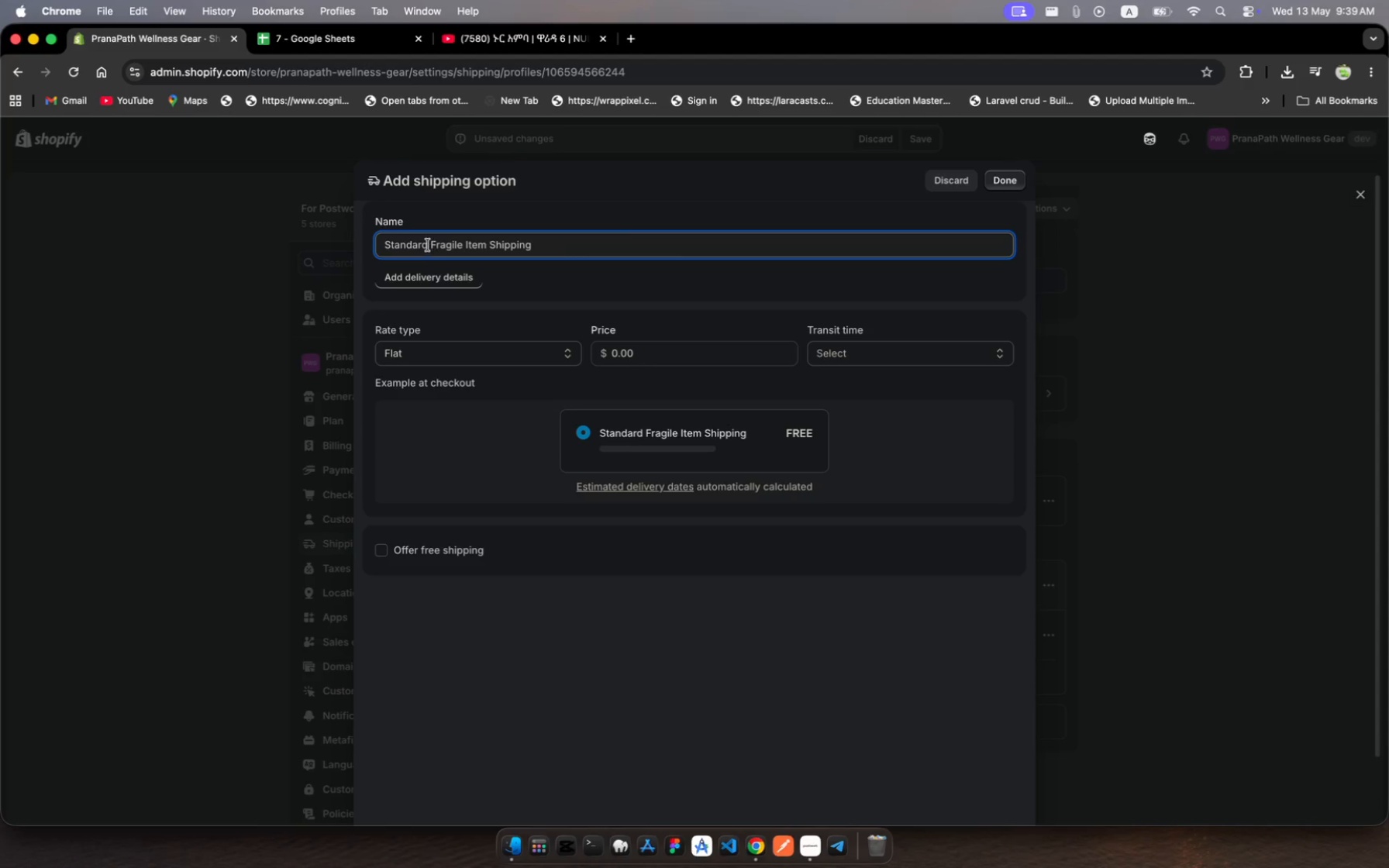 
left_click_drag(start_coordinate=[431, 246], to_coordinate=[368, 236])
 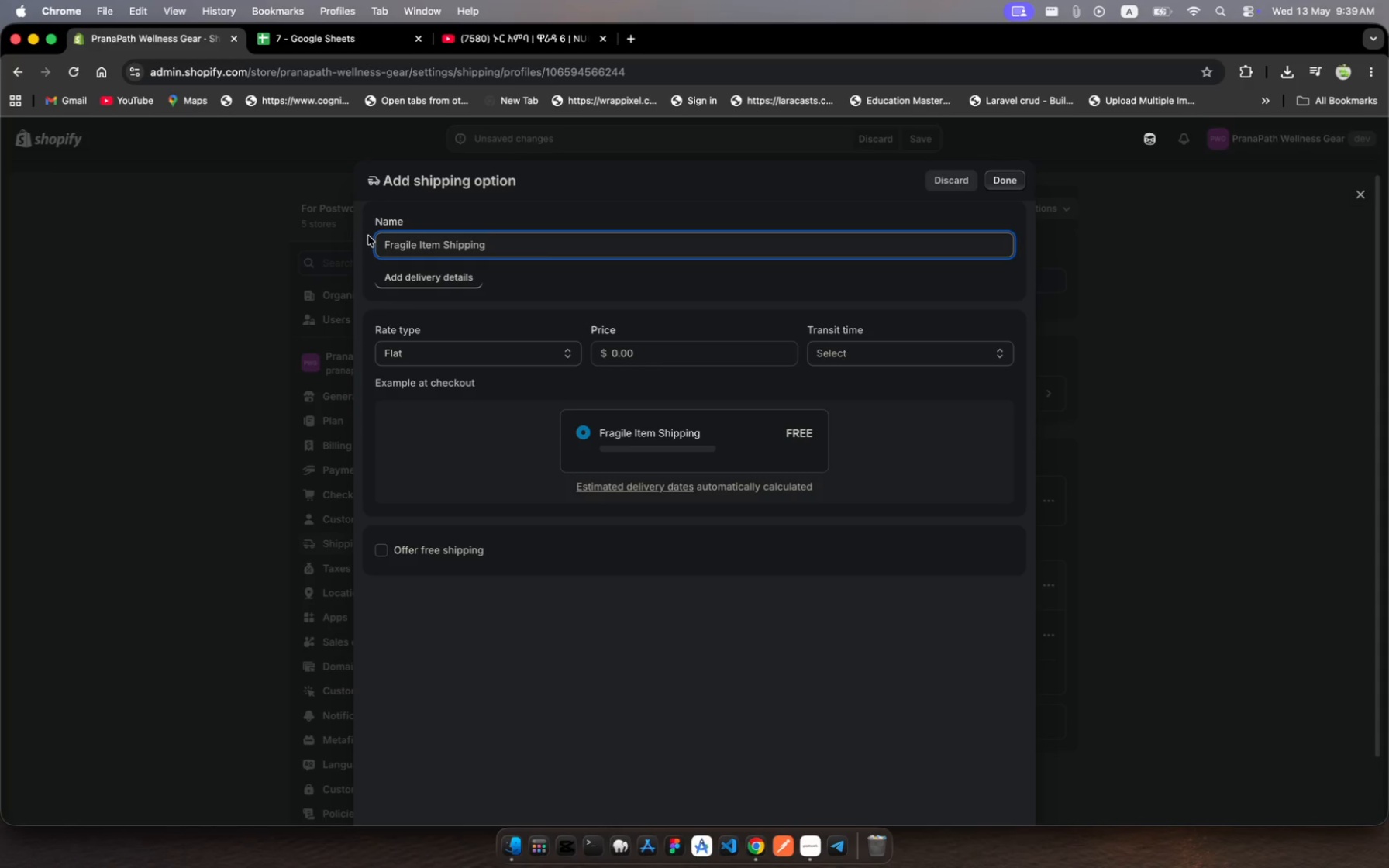 
key(Backspace)